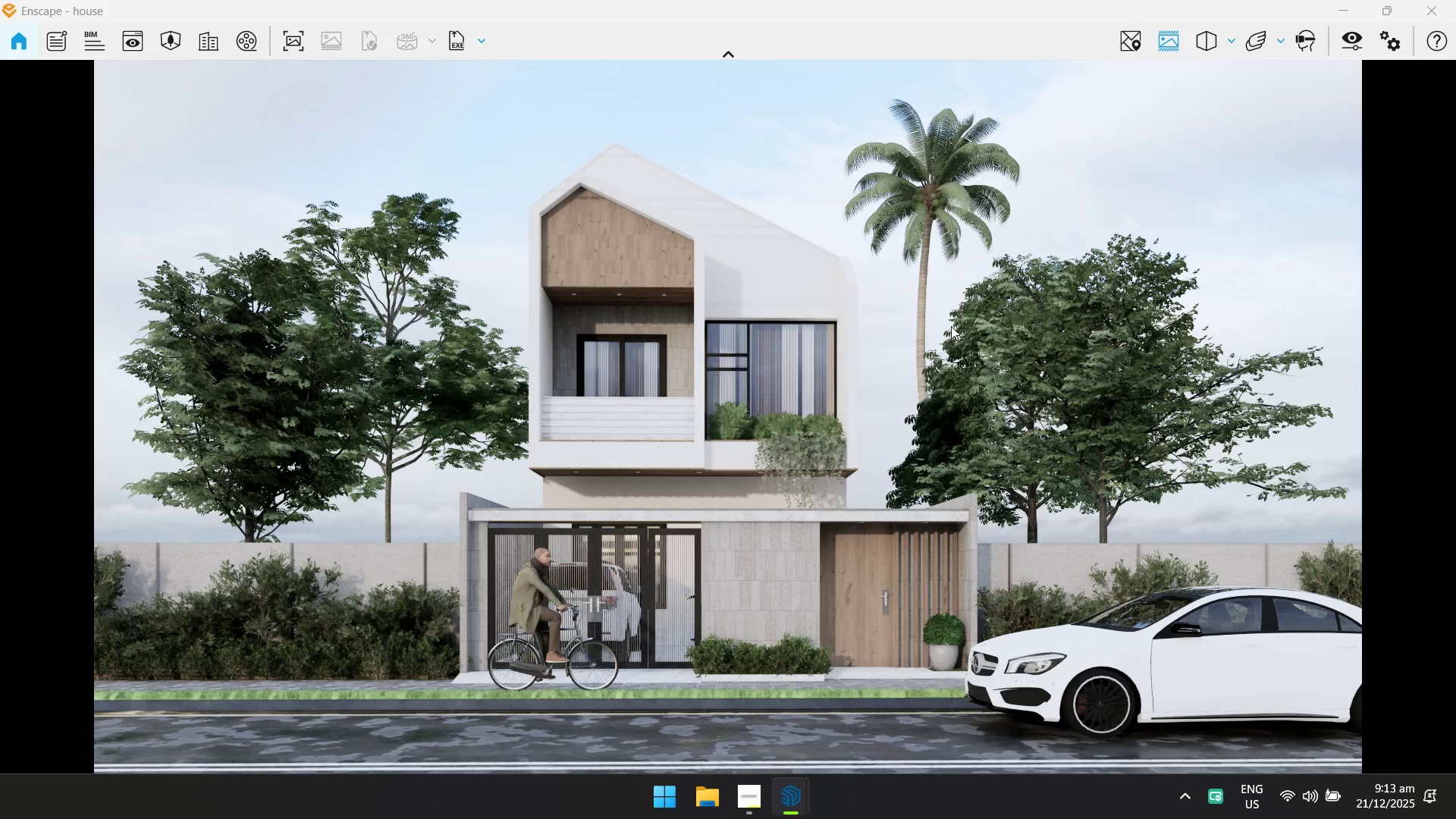 
key(Alt+Tab)
 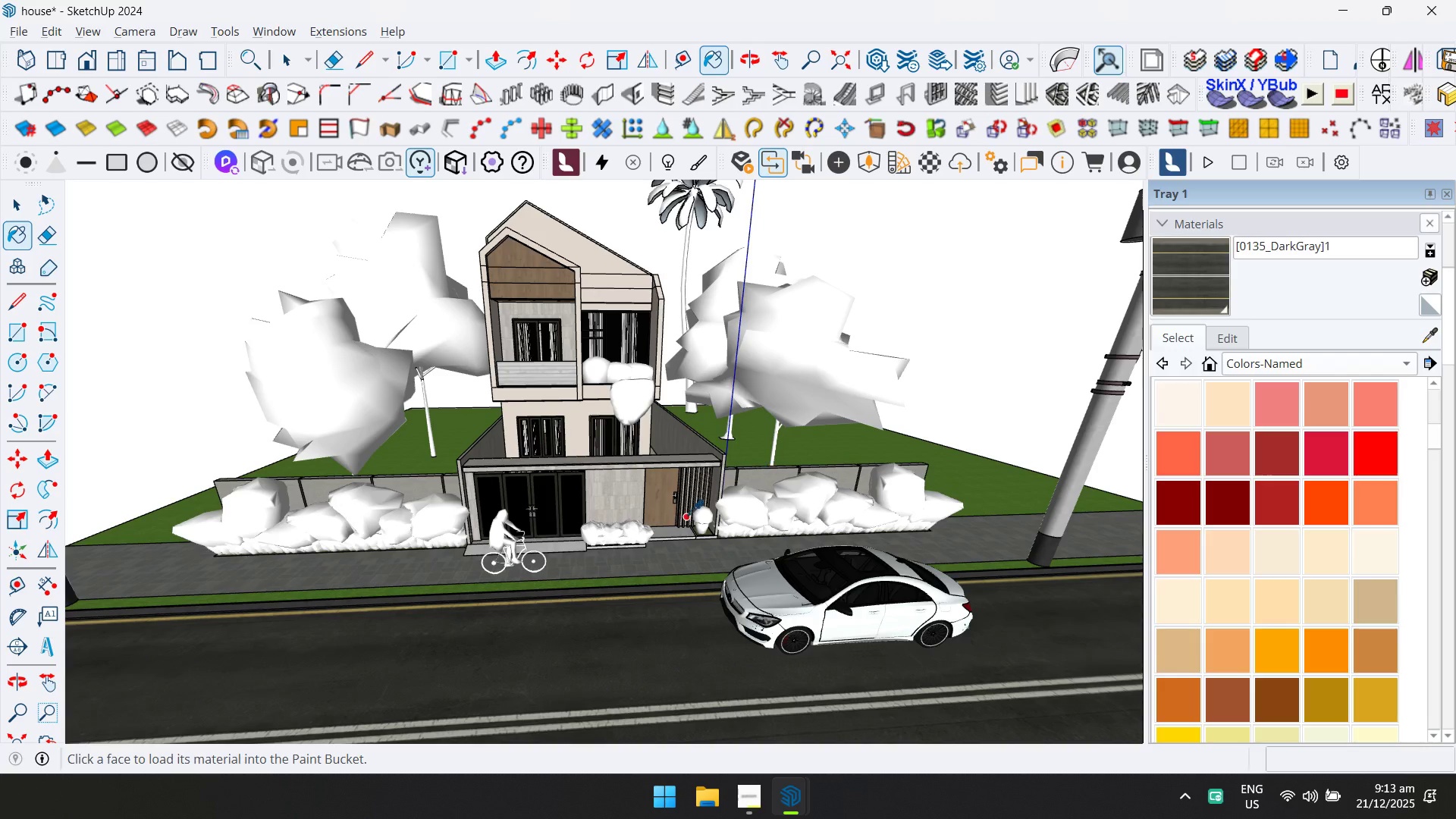 
left_click([512, 558])
 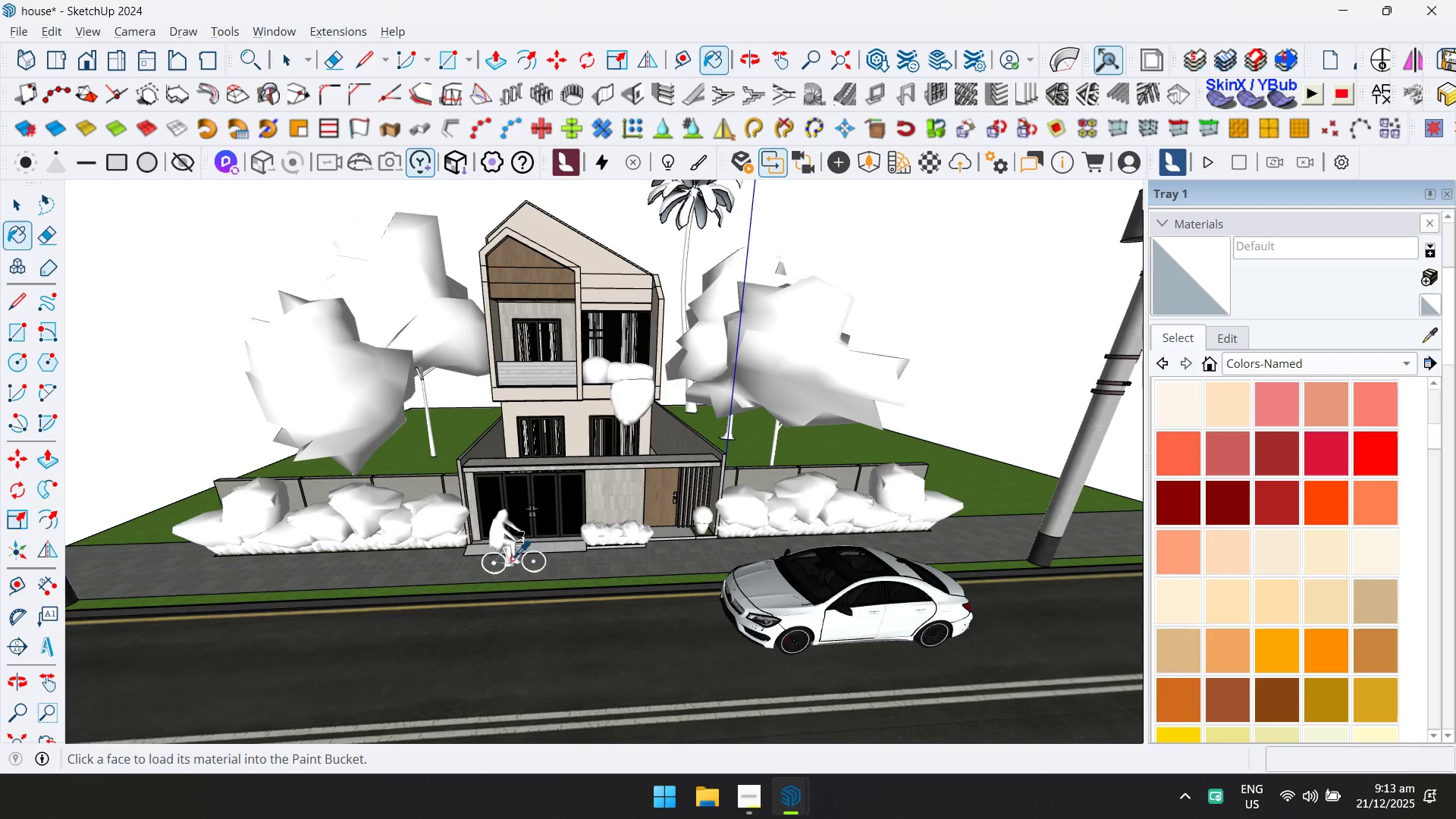 
key(Space)
 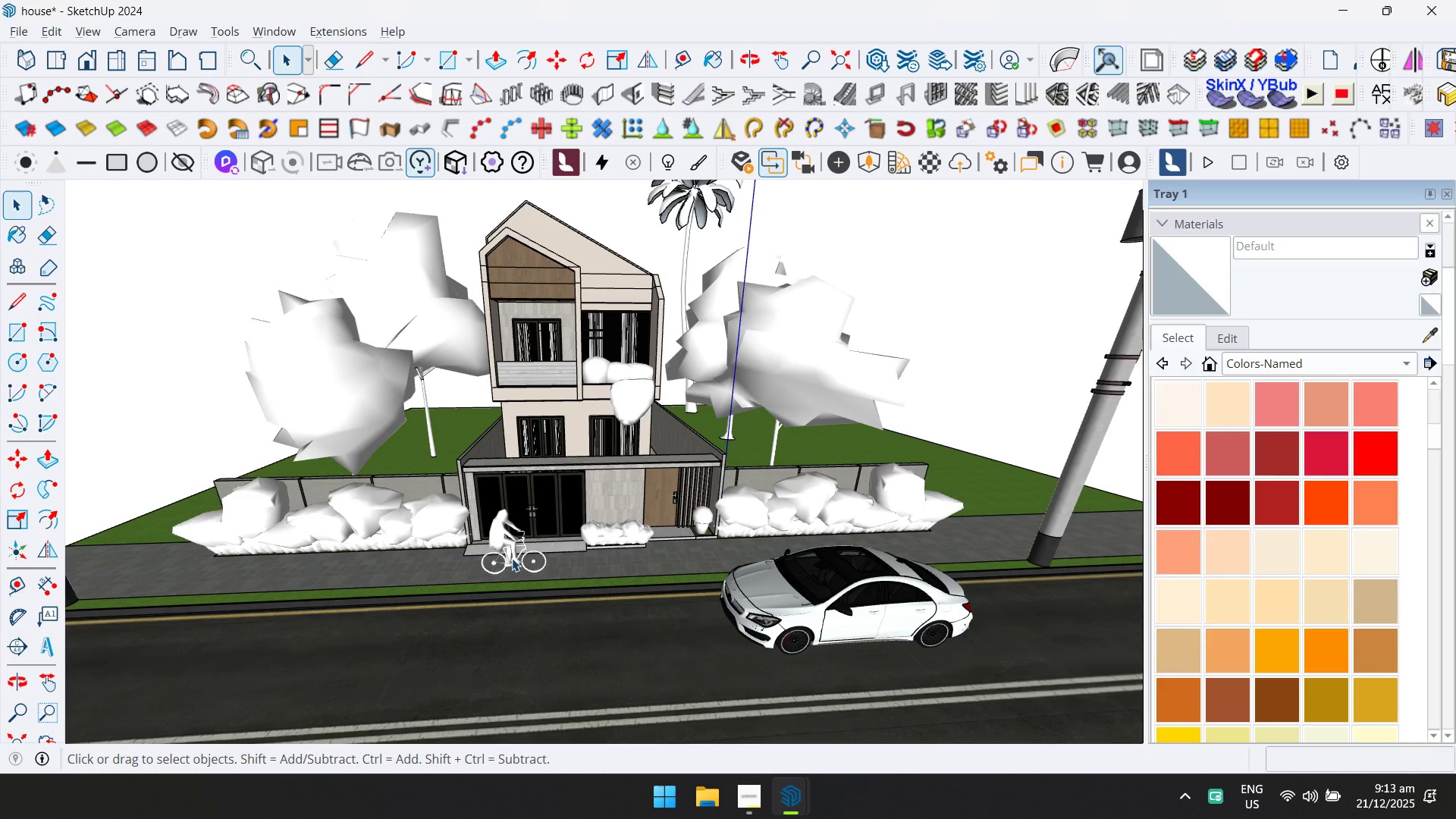 
left_click([519, 544])
 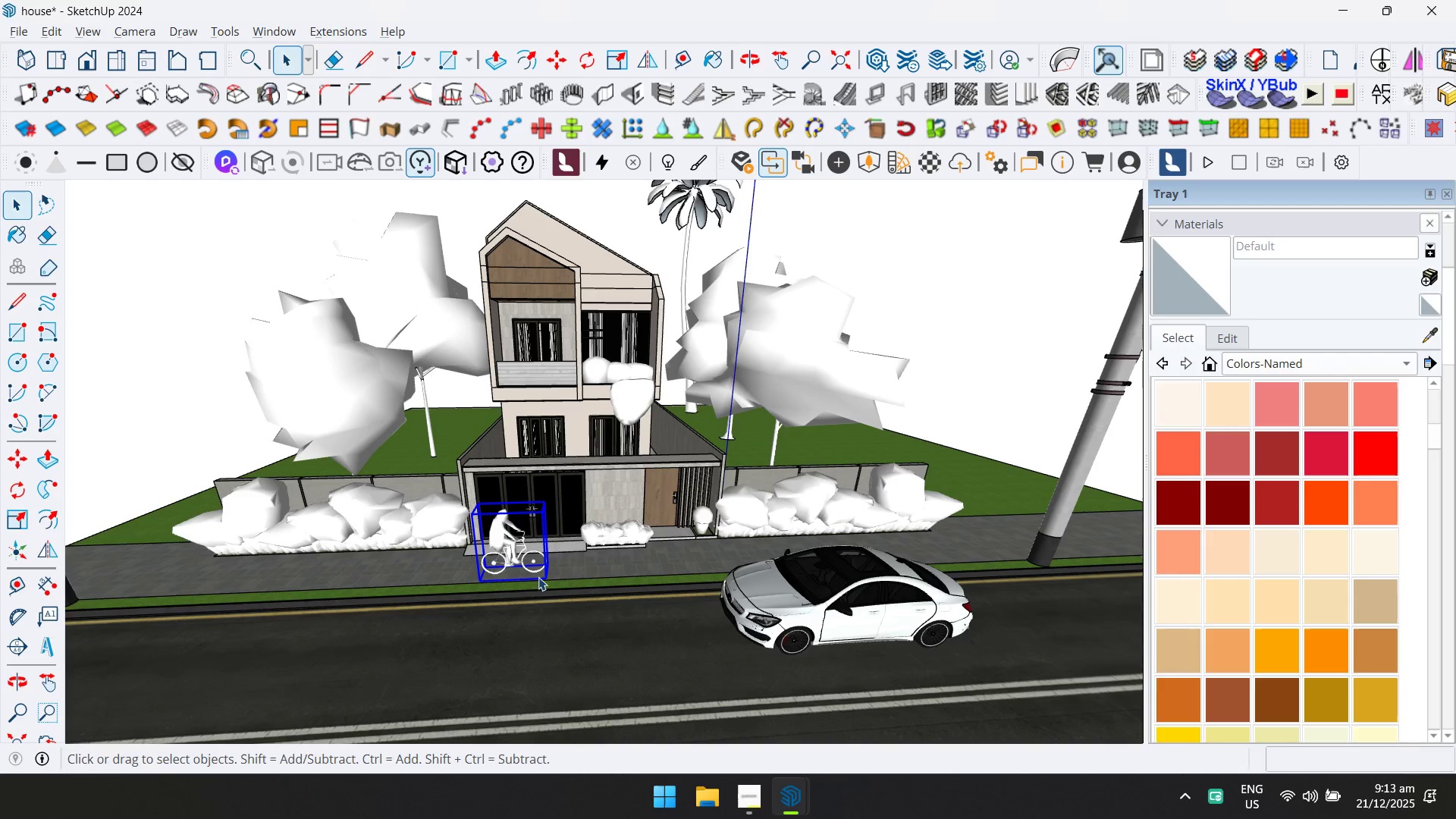 
key(M)
 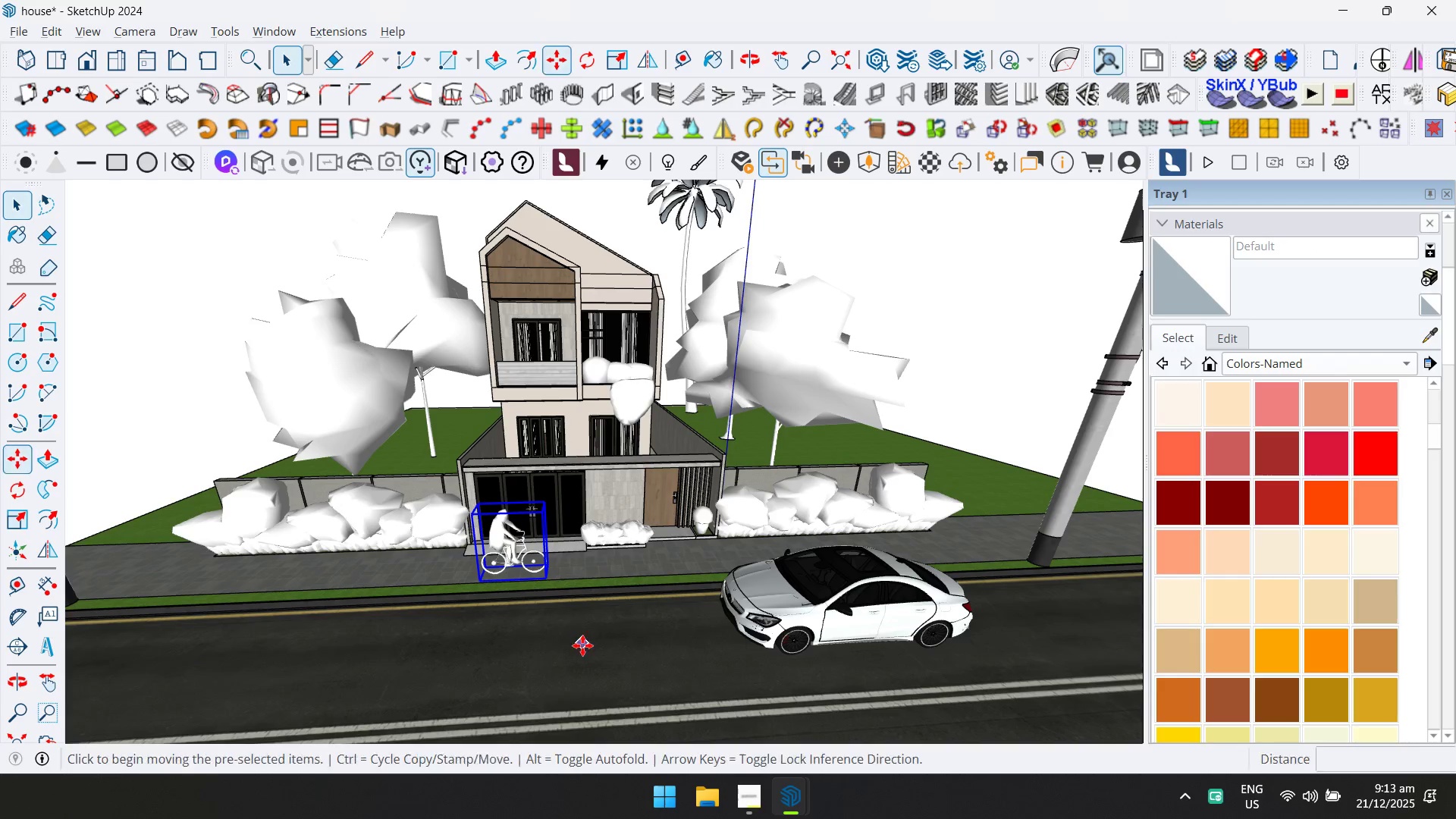 
left_click_drag(start_coordinate=[582, 645], to_coordinate=[578, 645])
 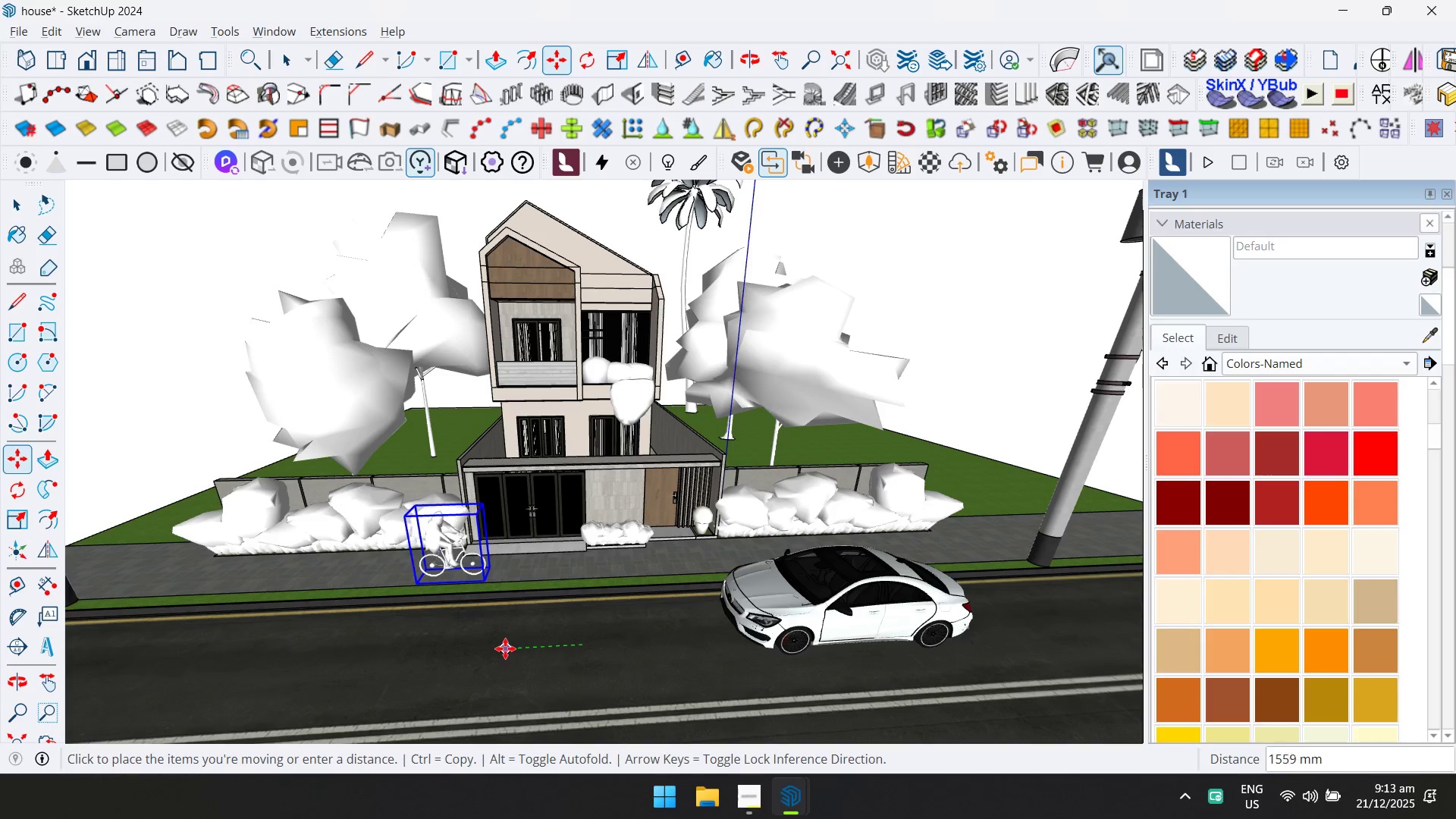 
left_click([501, 647])
 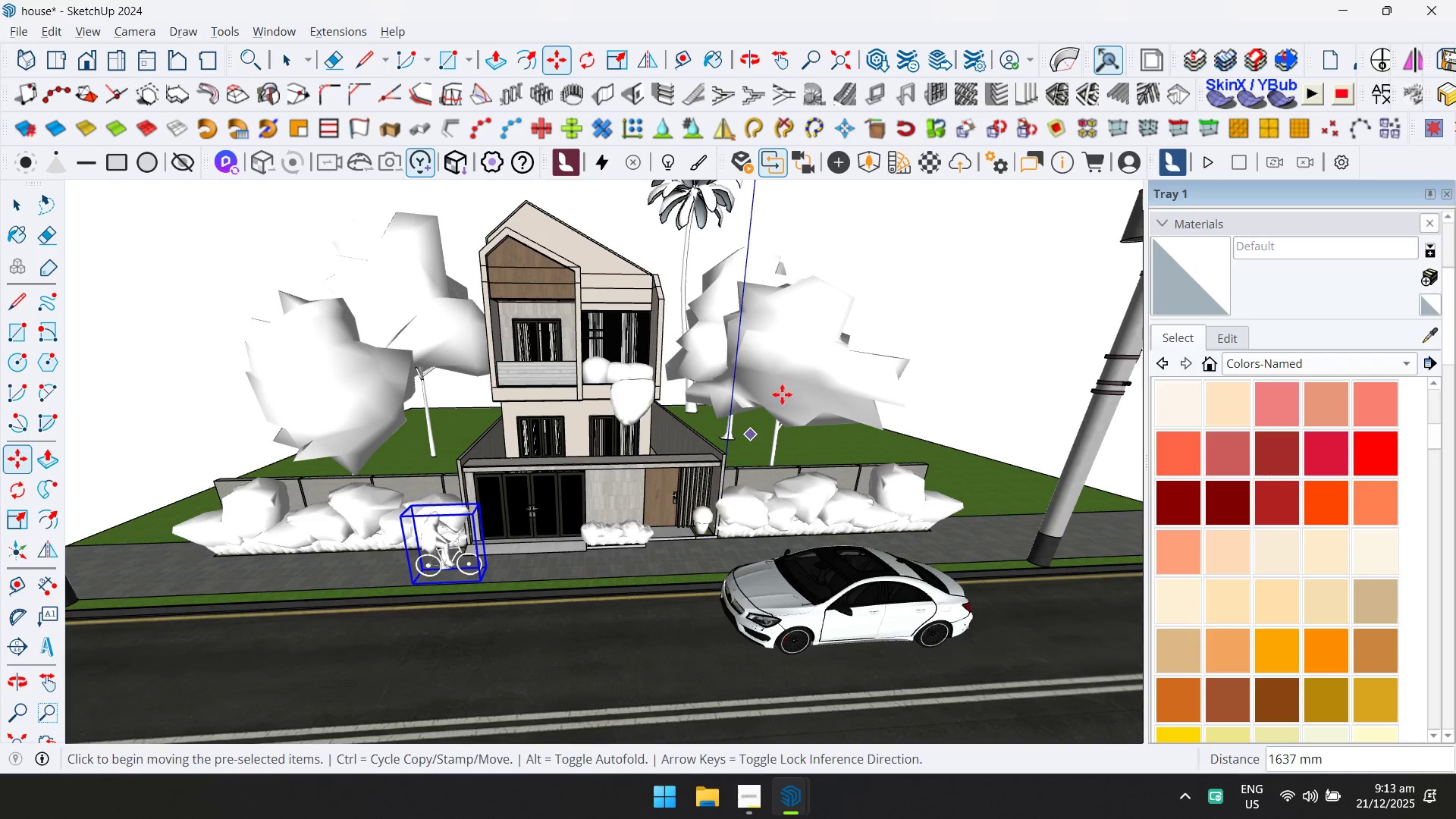 
key(Alt+AltLeft)
 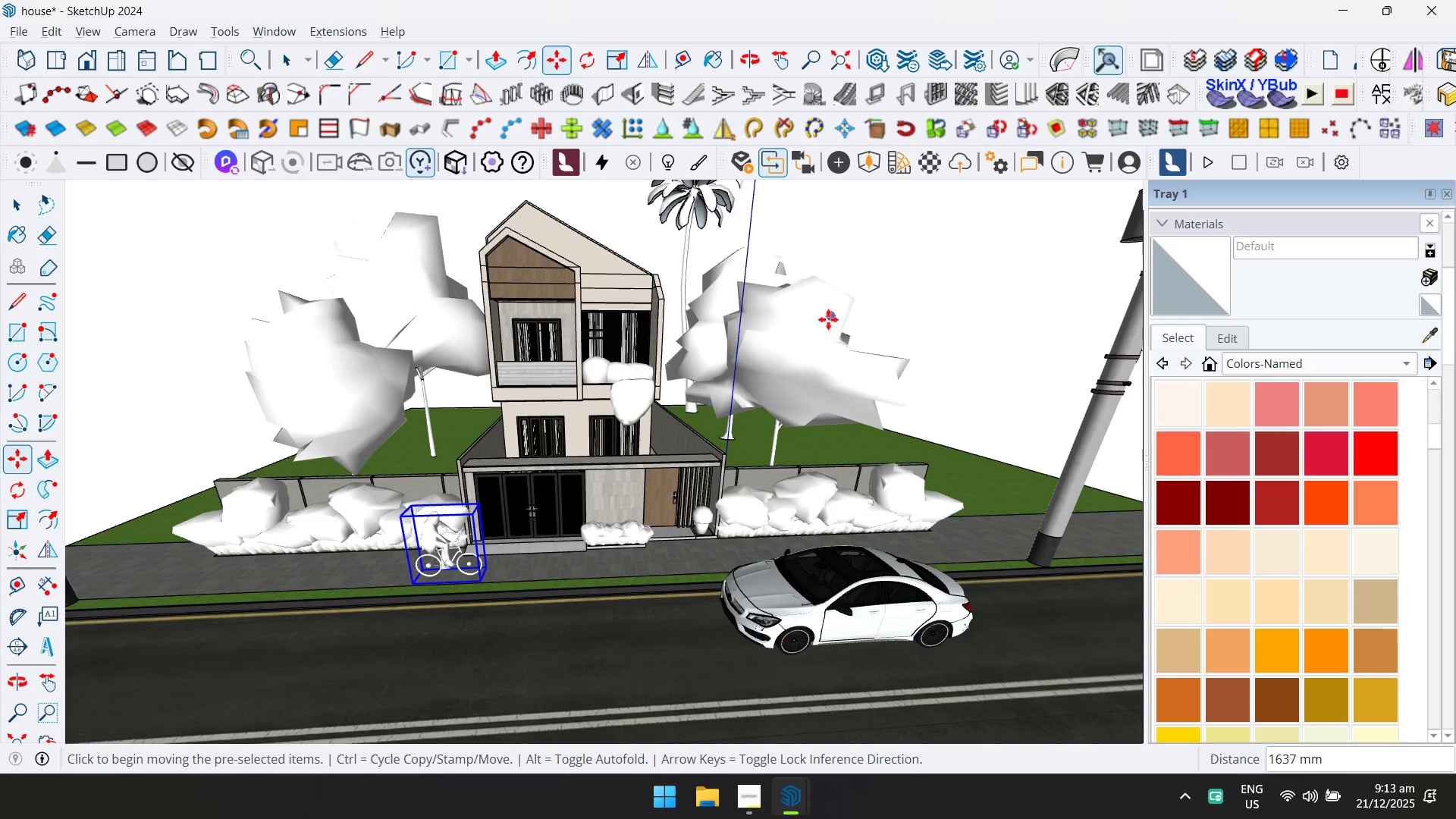 
key(Alt+Tab)
 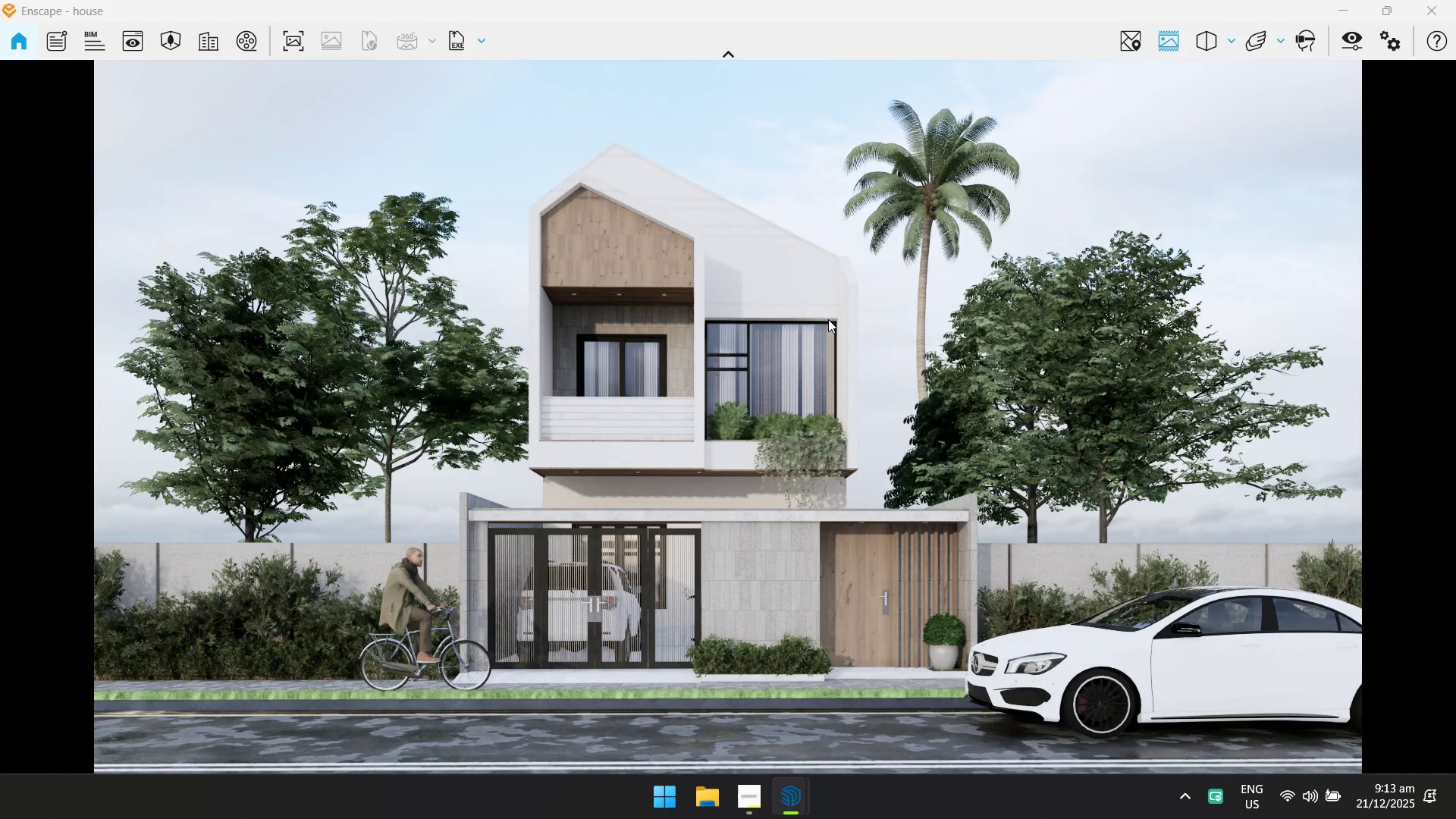 
wait(5.94)
 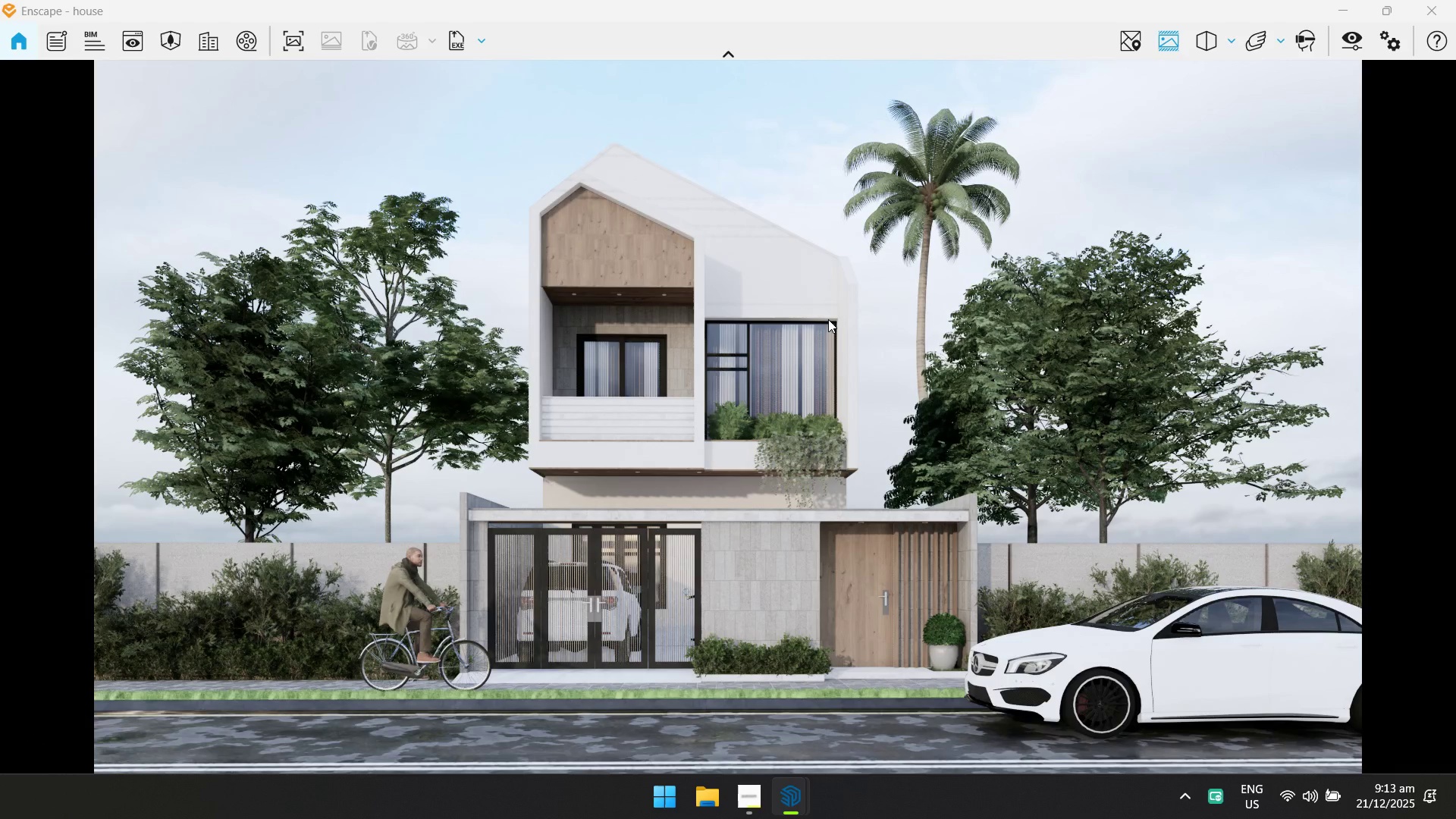 
left_click([1339, 33])
 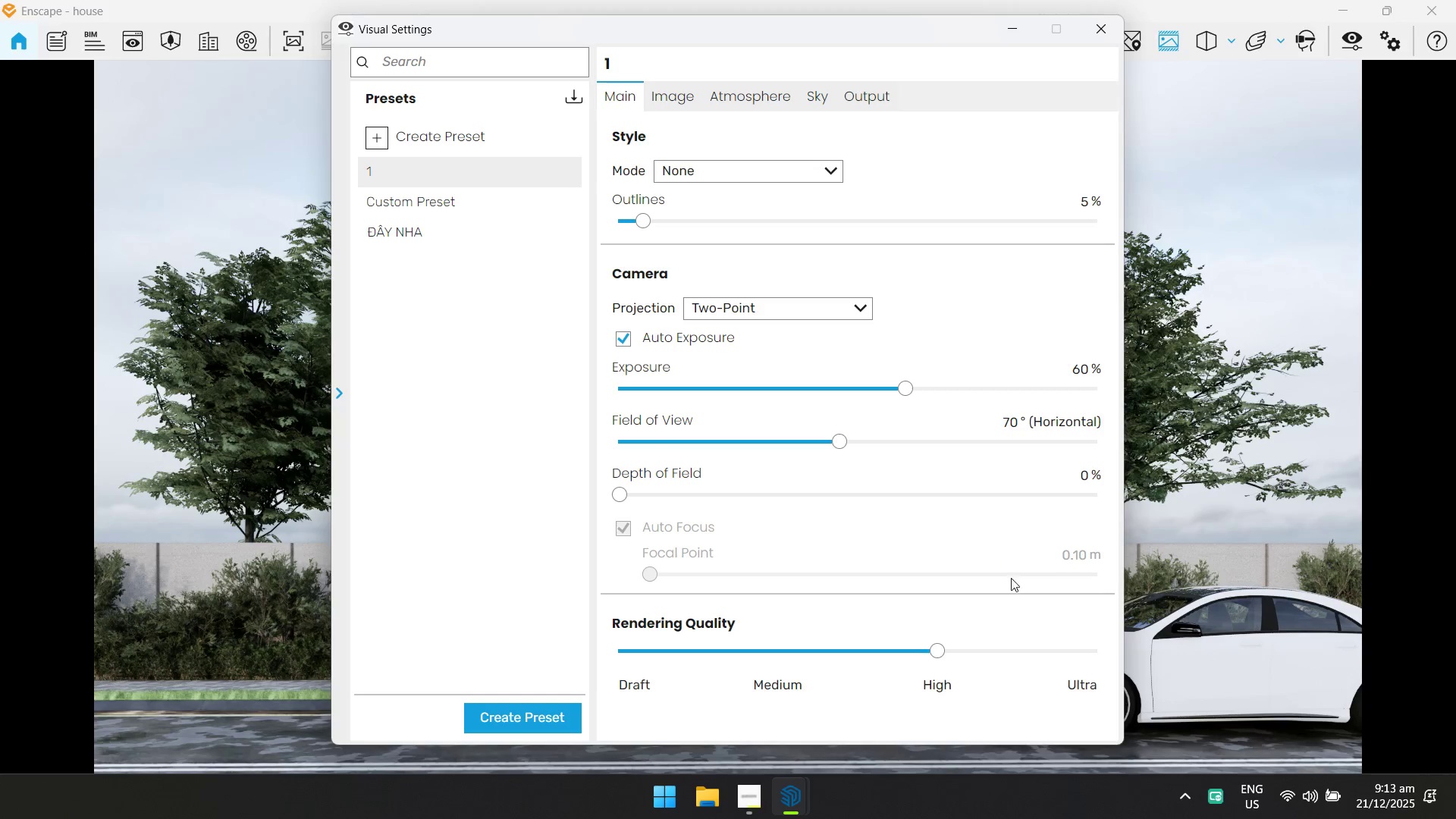 
left_click([1062, 648])
 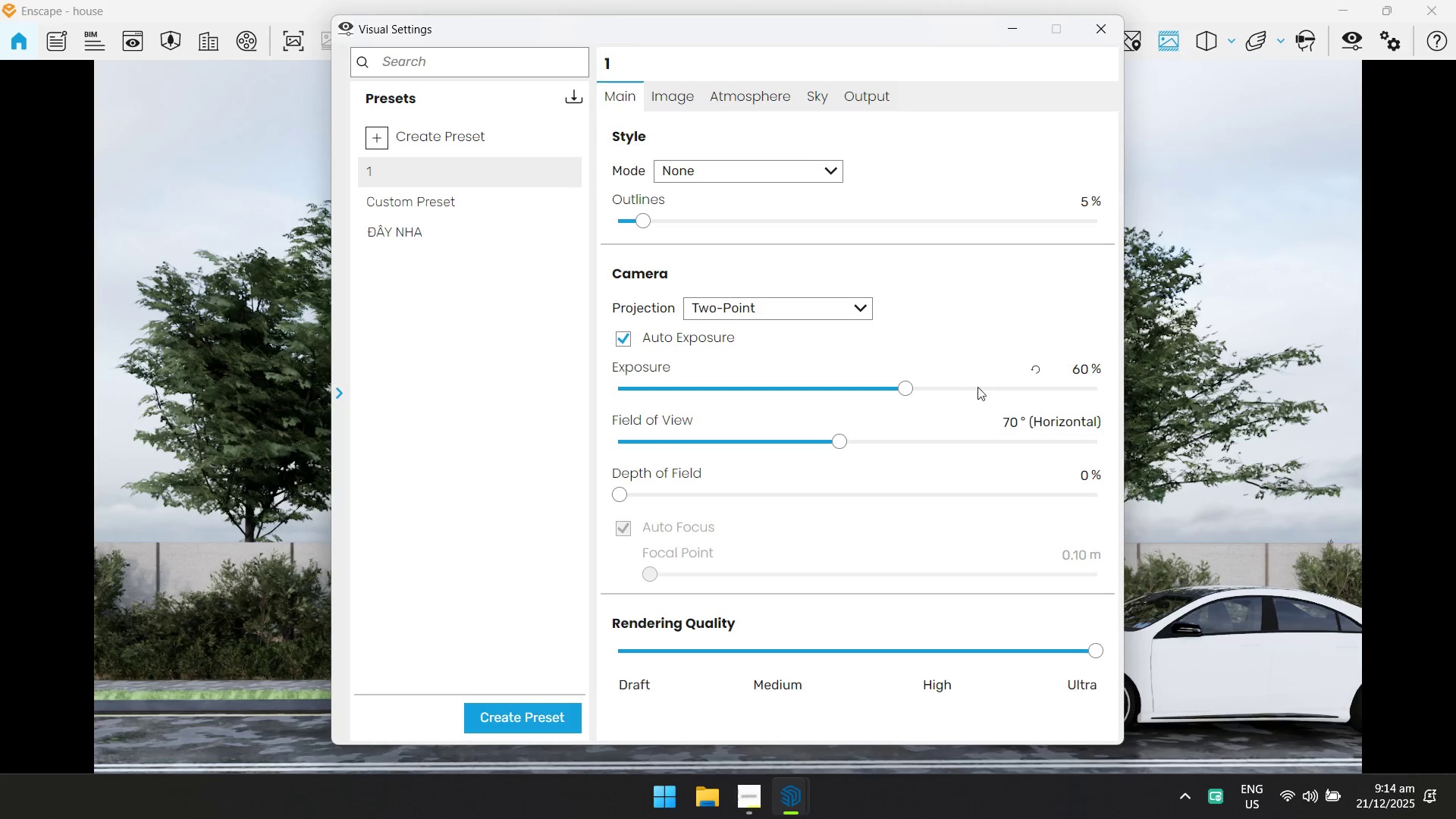 
left_click_drag(start_coordinate=[837, 439], to_coordinate=[804, 441])
 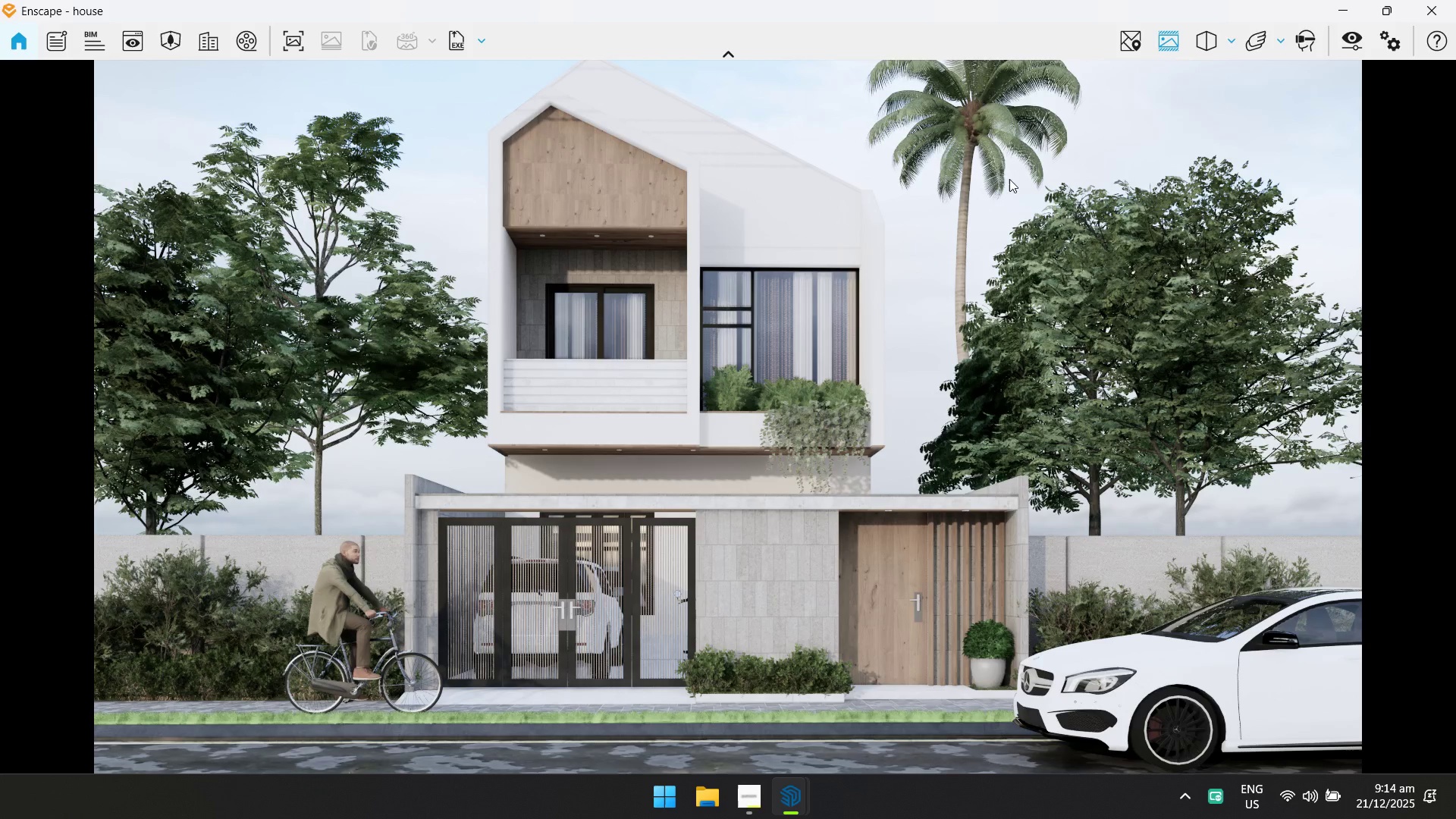 
hold_key(key=S, duration=0.52)
 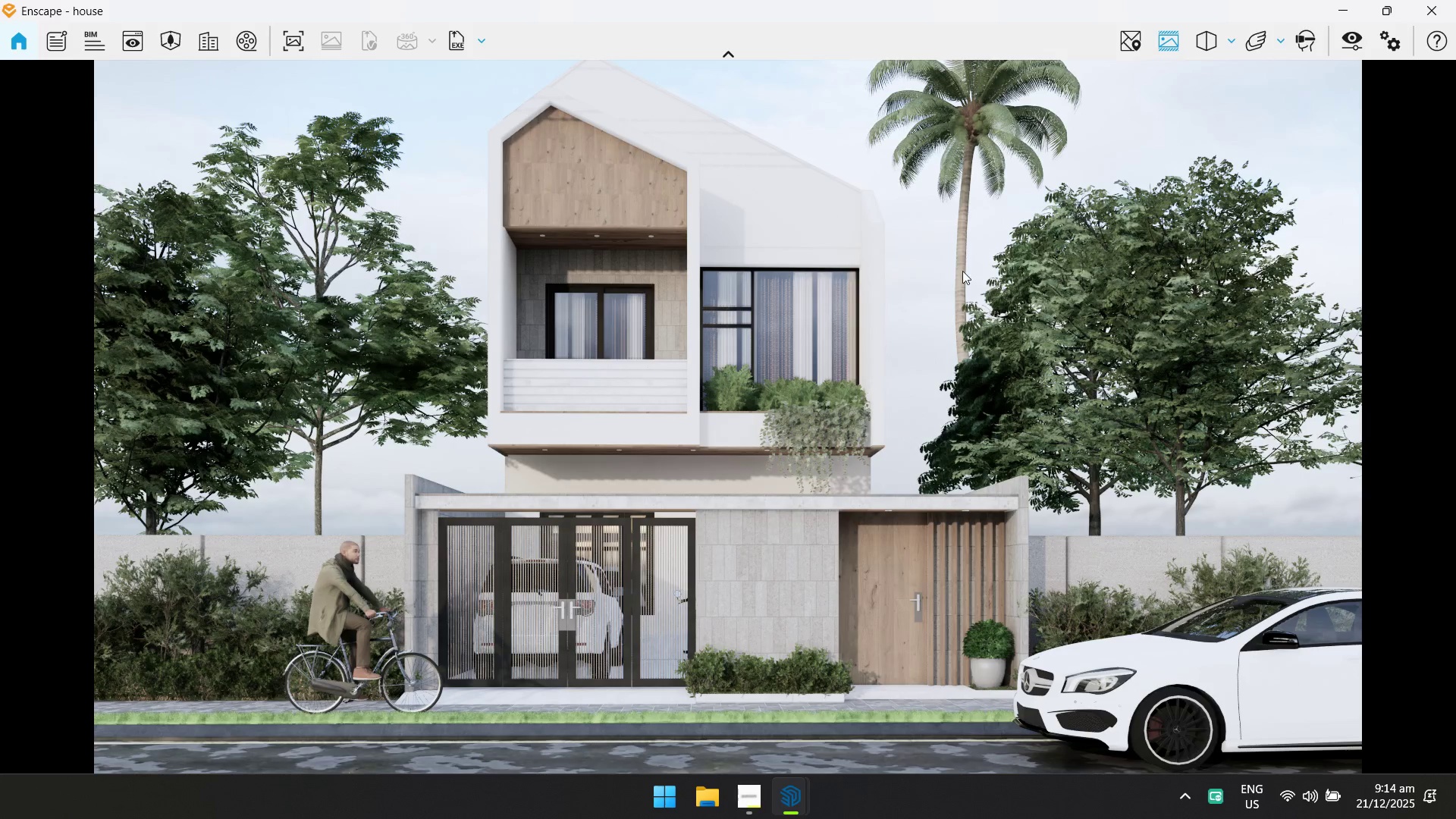 
left_click([962, 271])
 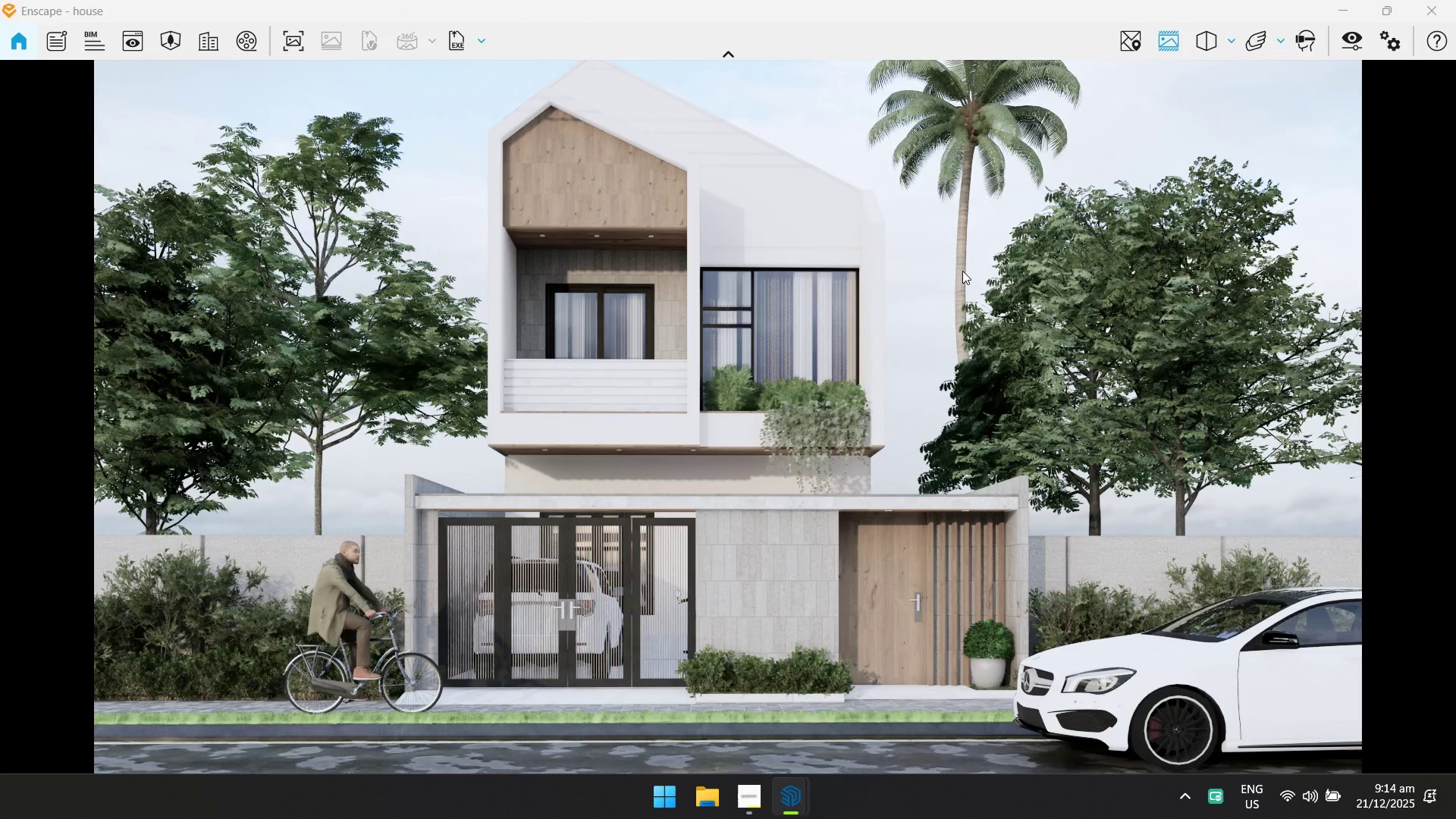 
hold_key(key=S, duration=0.72)
 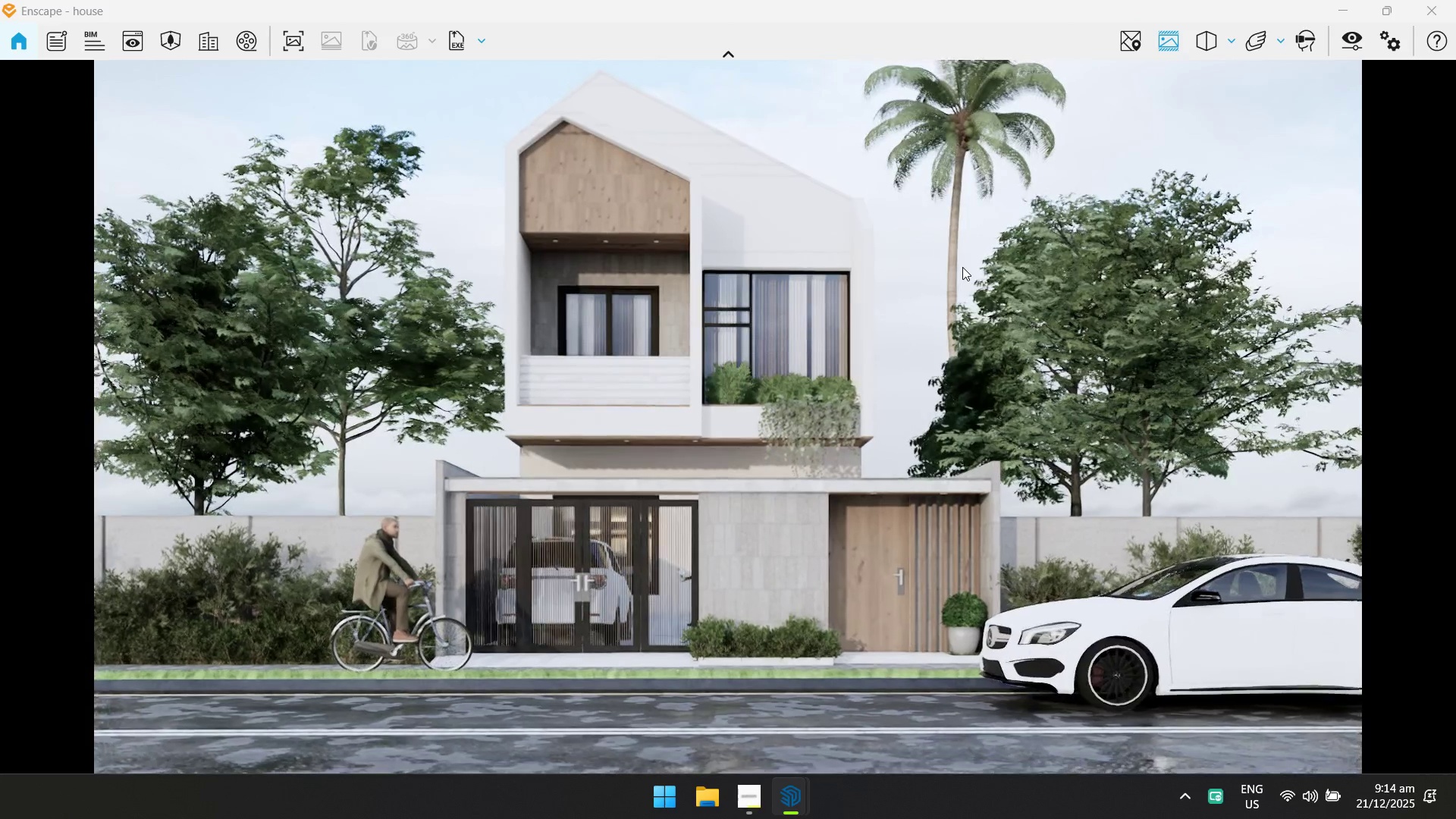 
type(qeeesqe)
 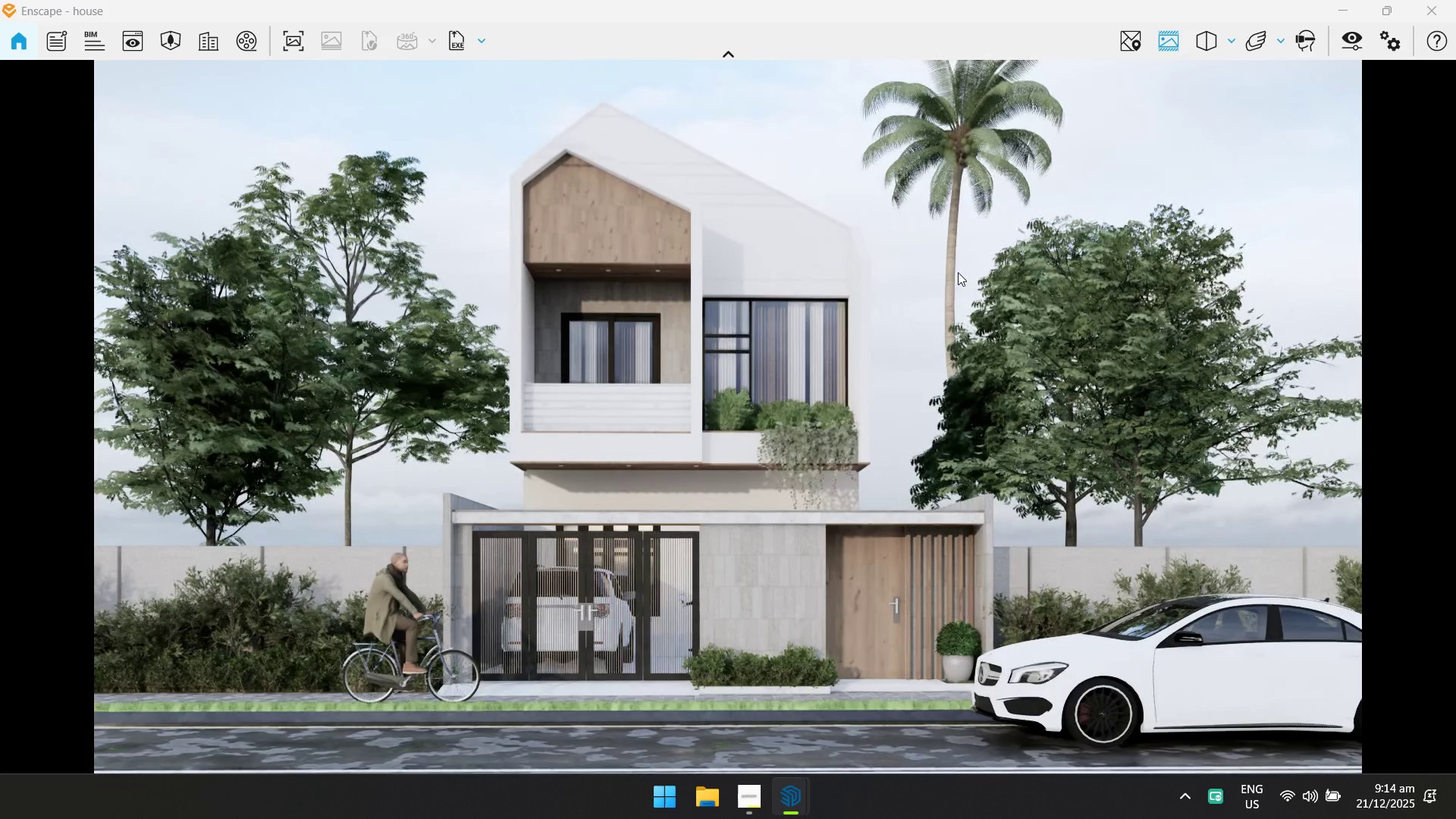 
left_click_drag(start_coordinate=[958, 272], to_coordinate=[724, 417])
 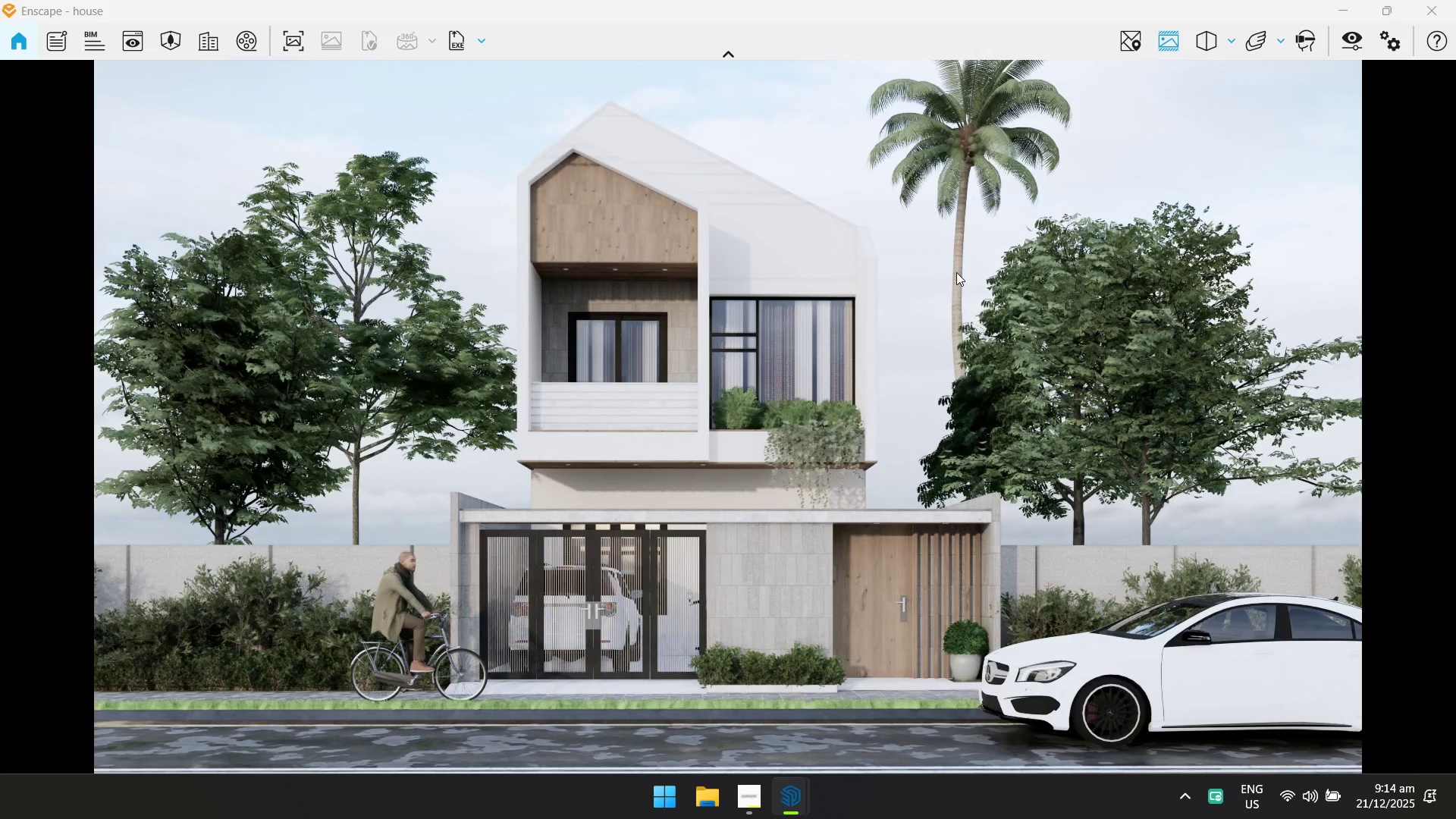 
type(ses)
 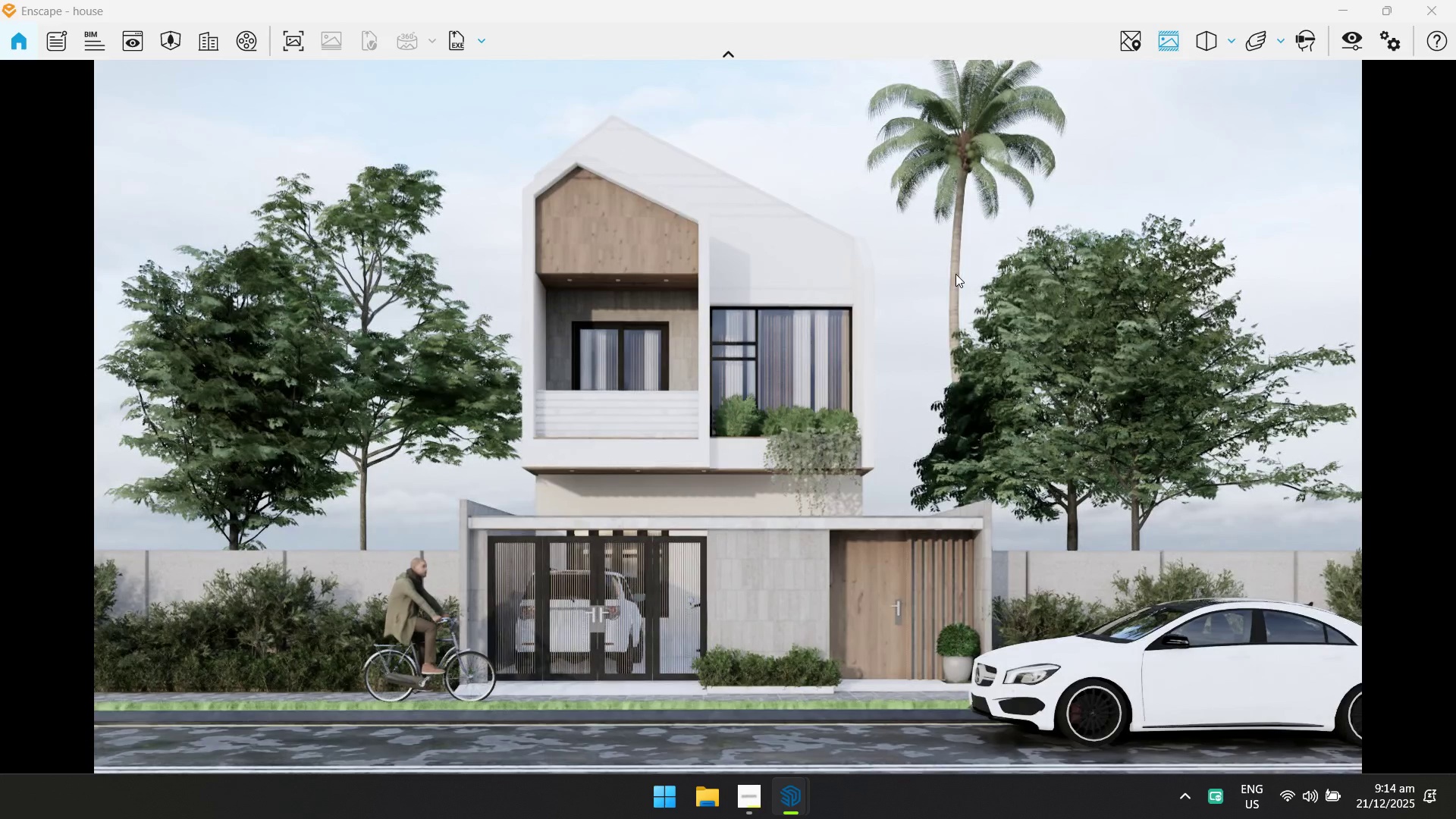 
hold_key(key=S, duration=0.34)
 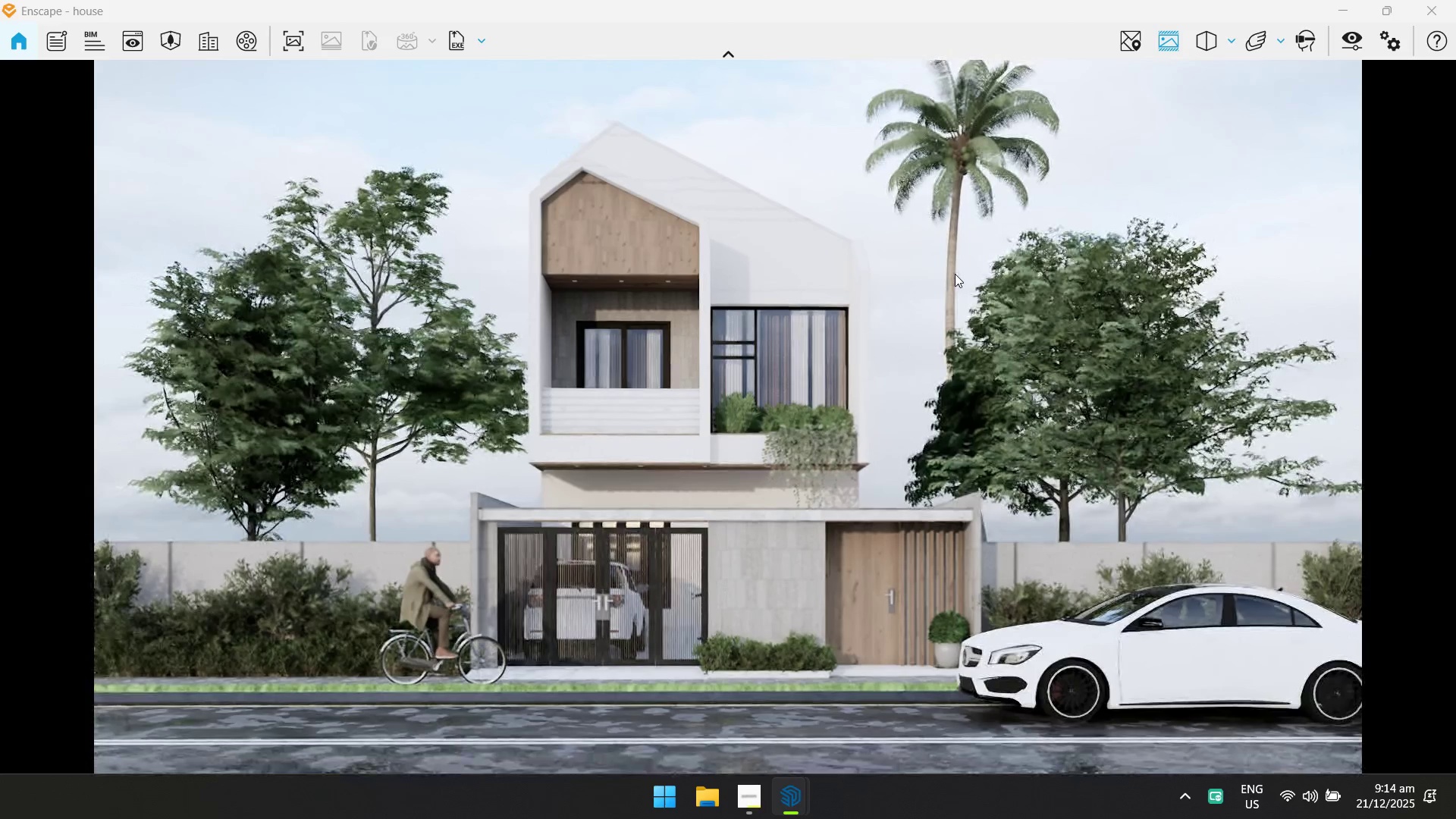 
type(www)
 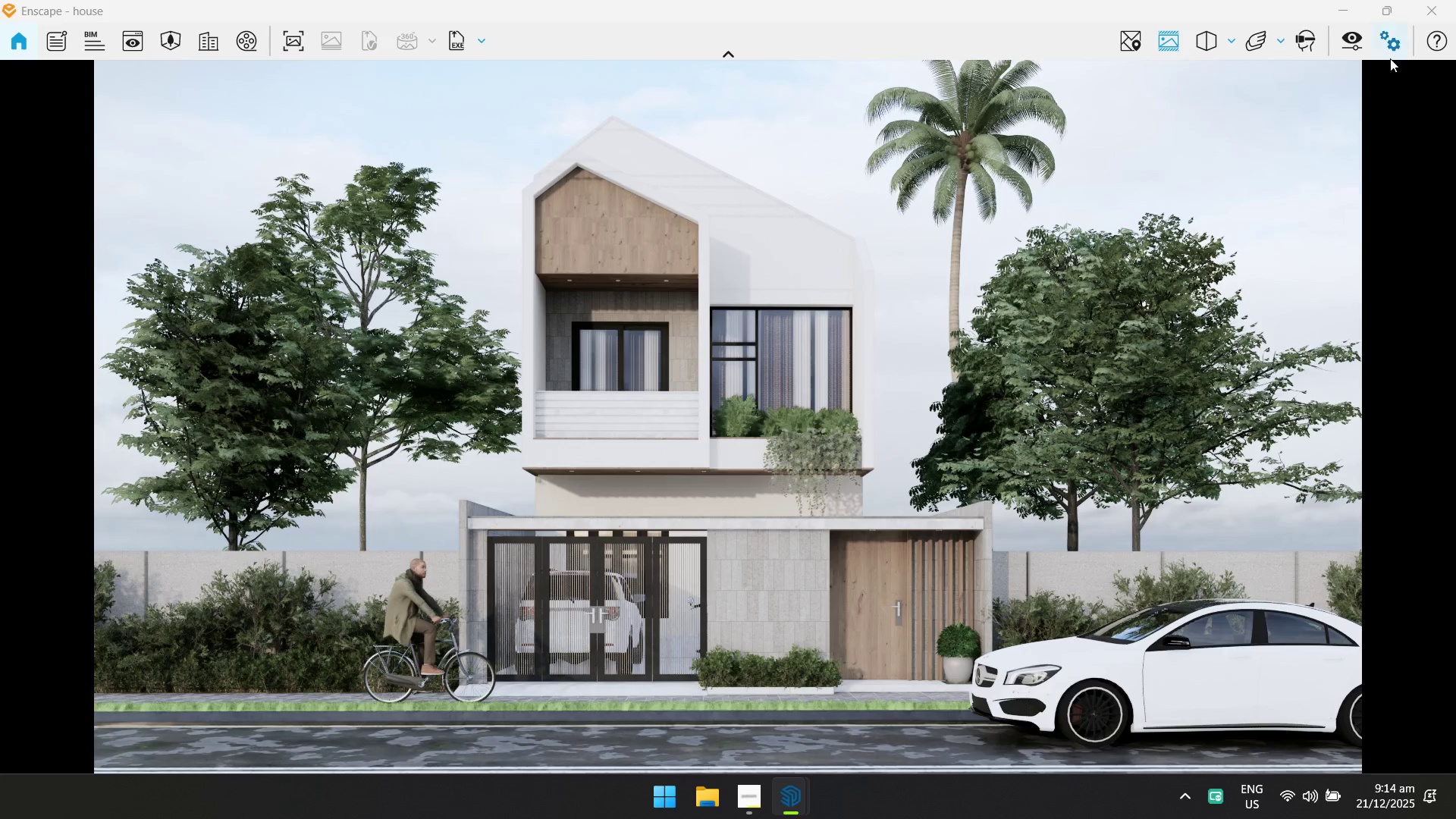 
left_click_drag(start_coordinate=[739, 27], to_coordinate=[672, 454])
 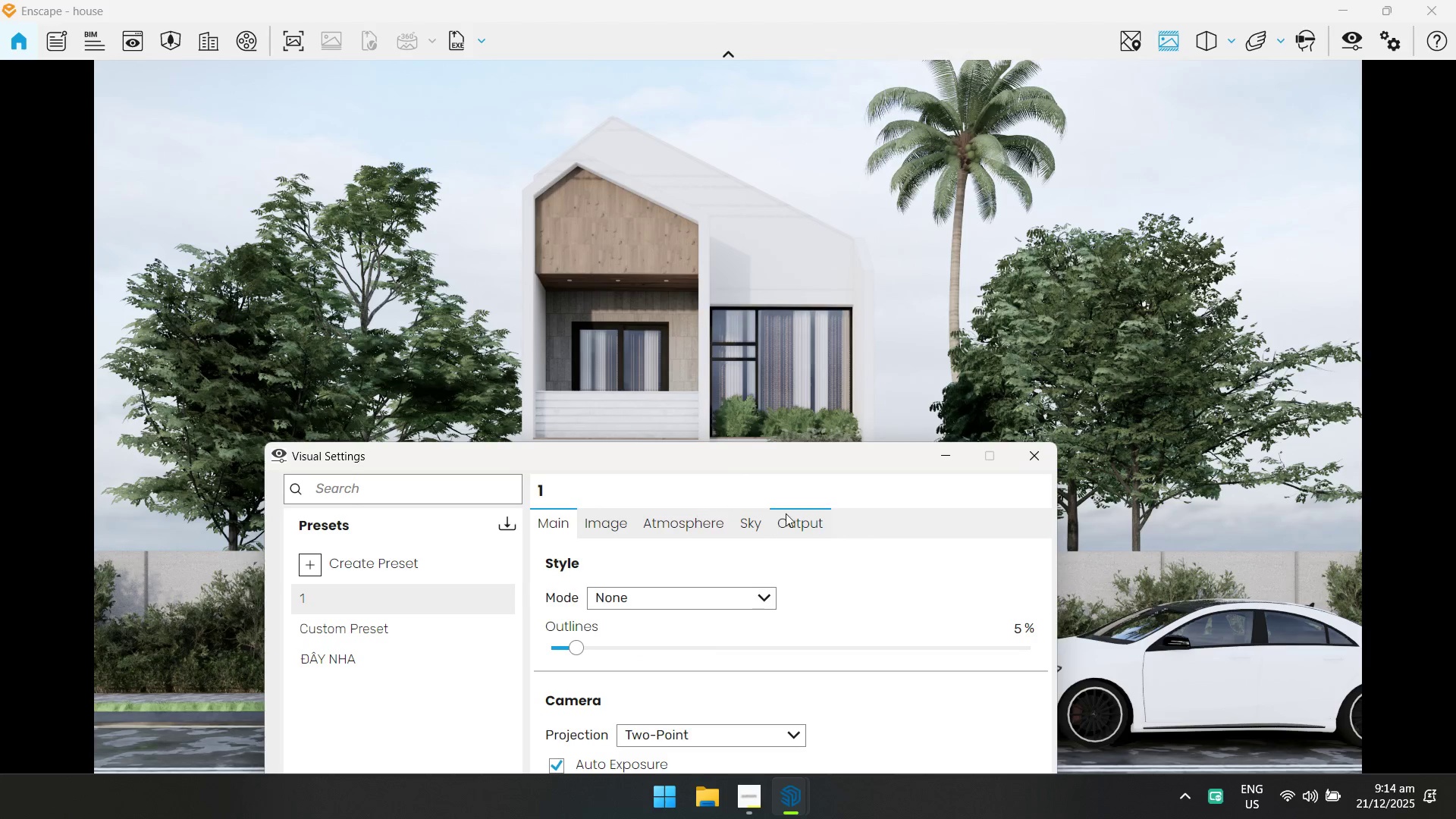 
left_click([786, 519])
 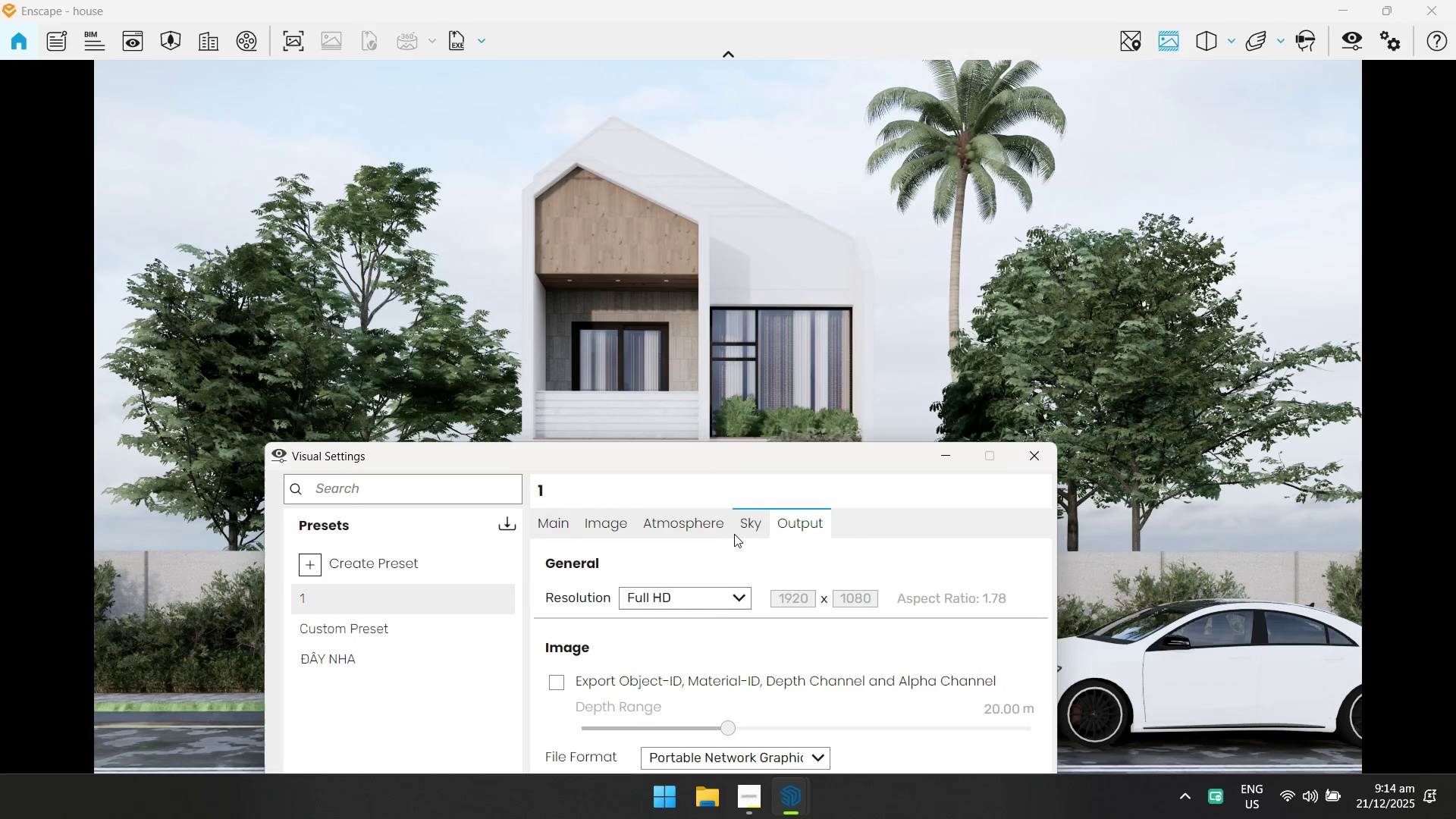 
left_click([748, 521])
 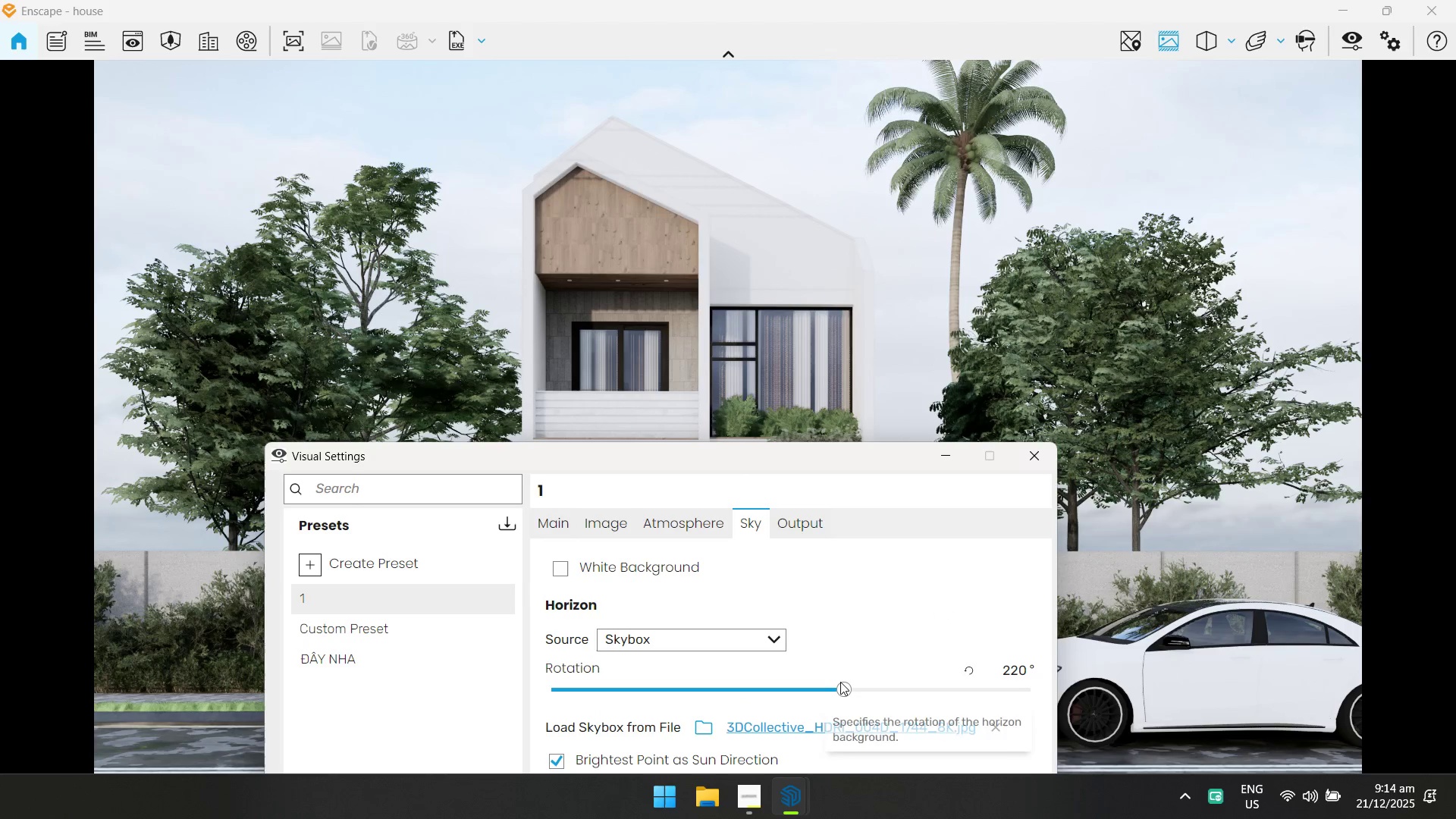 
left_click_drag(start_coordinate=[843, 684], to_coordinate=[854, 699])
 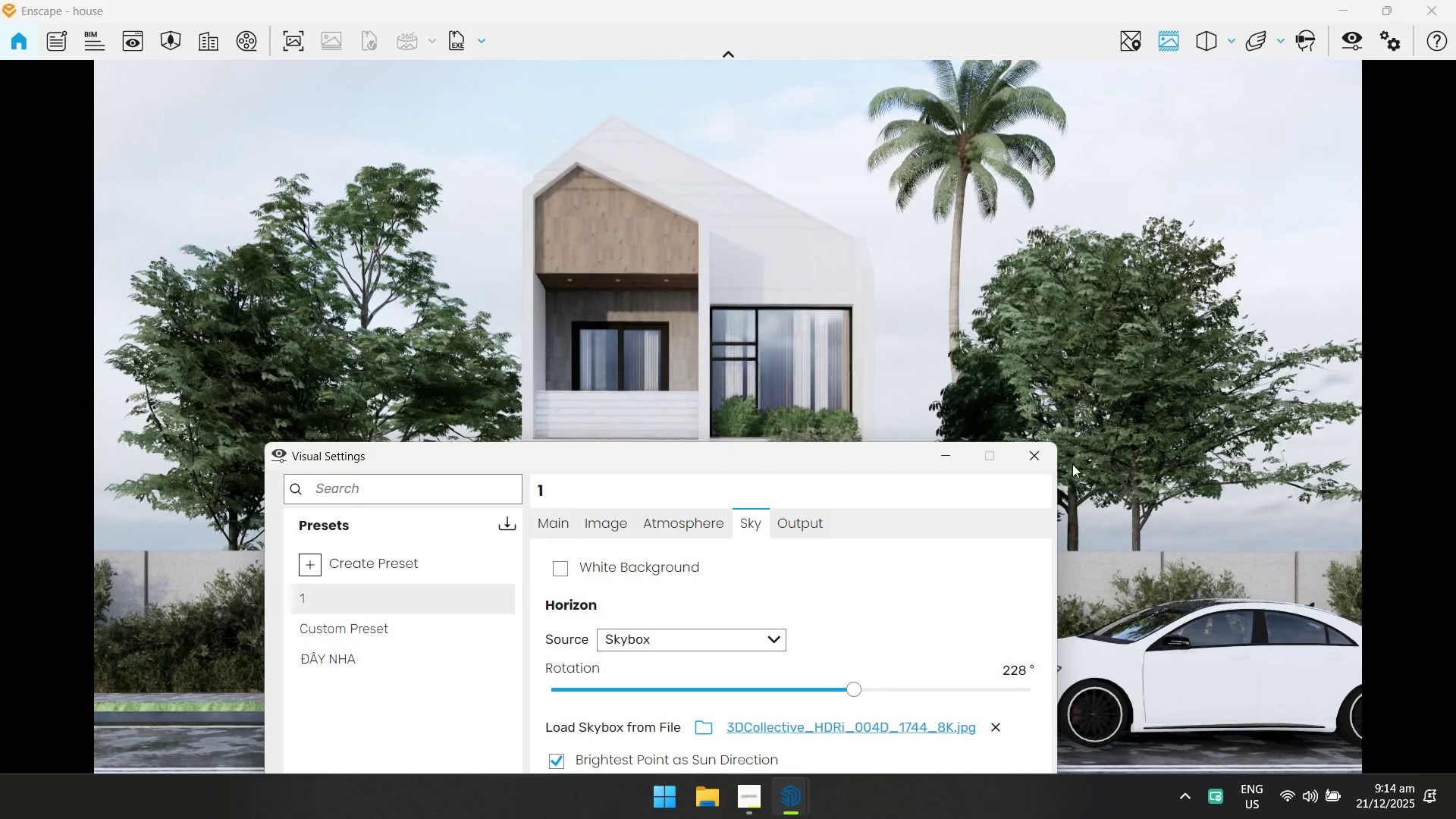 
left_click([1029, 455])
 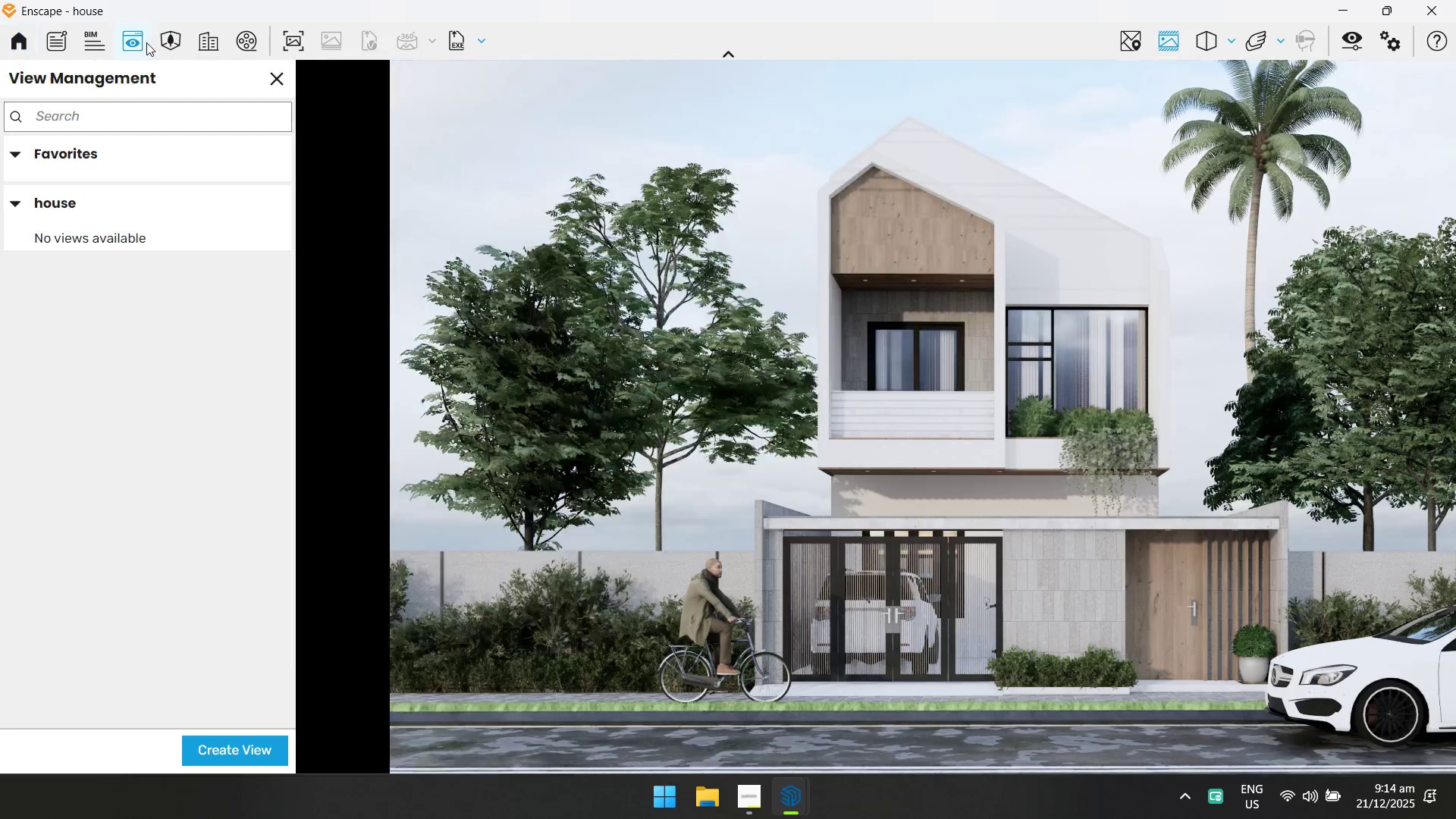 
left_click([256, 752])
 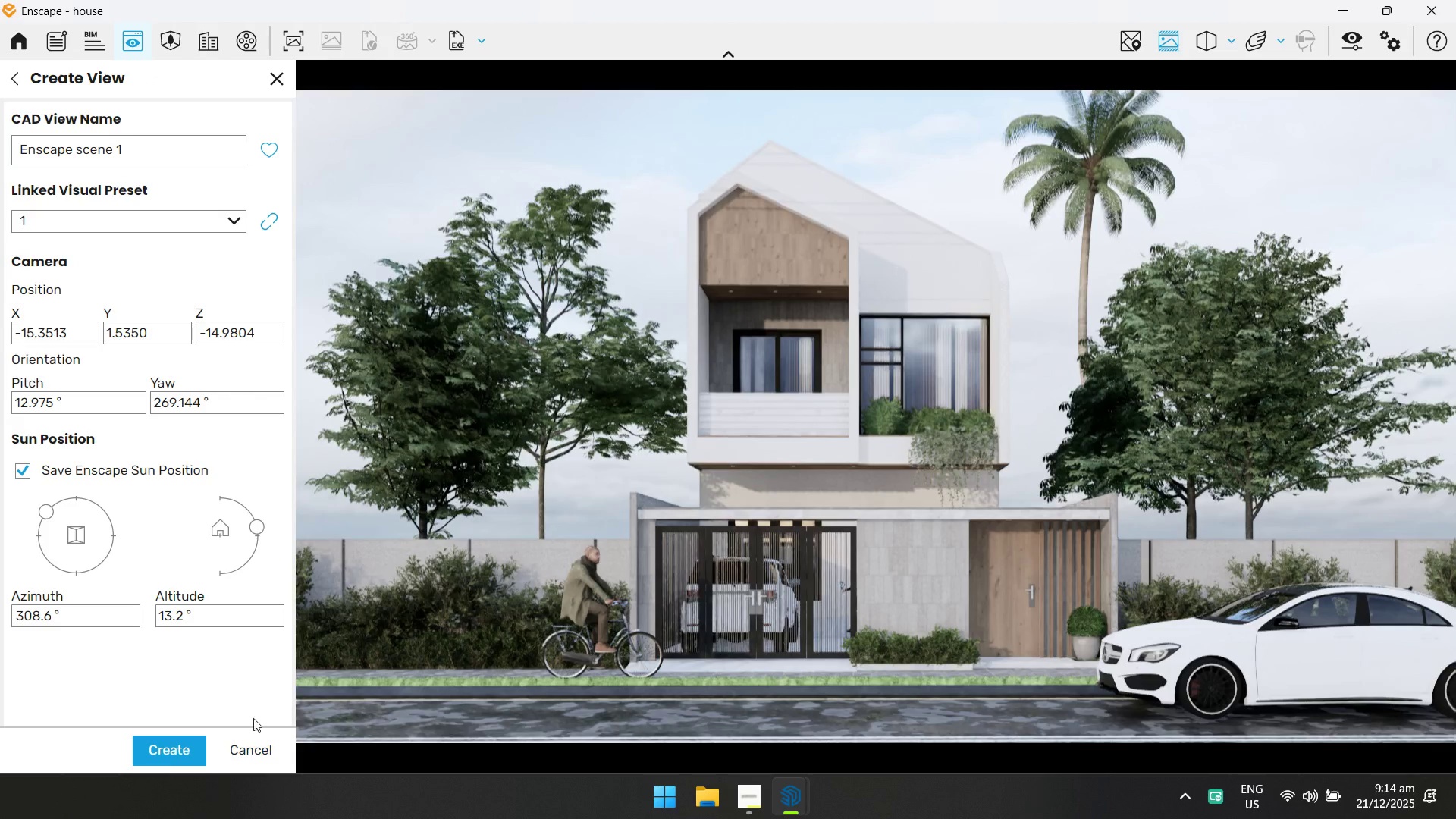 
left_click([158, 742])
 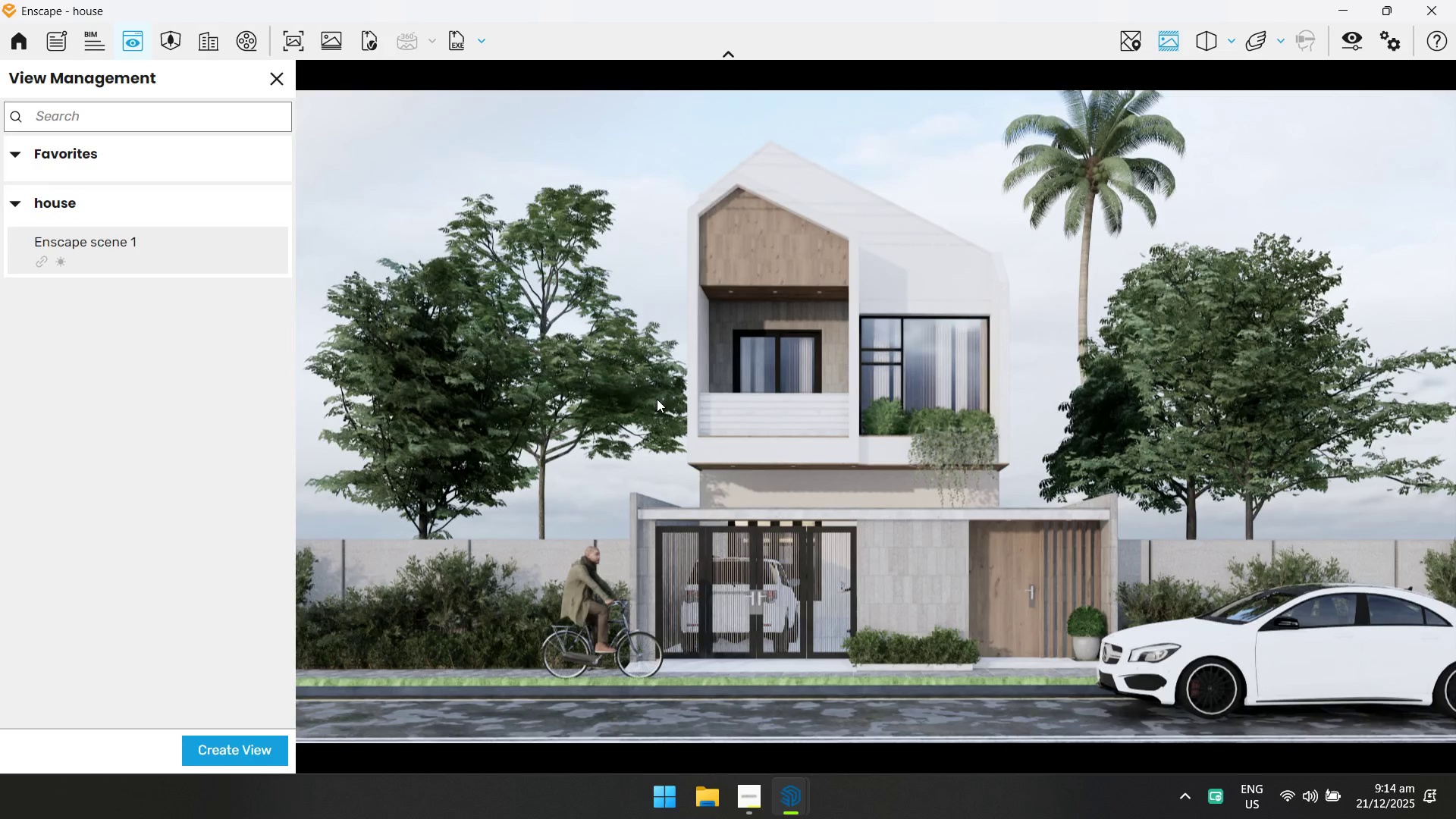 
key(Alt+Tab)
 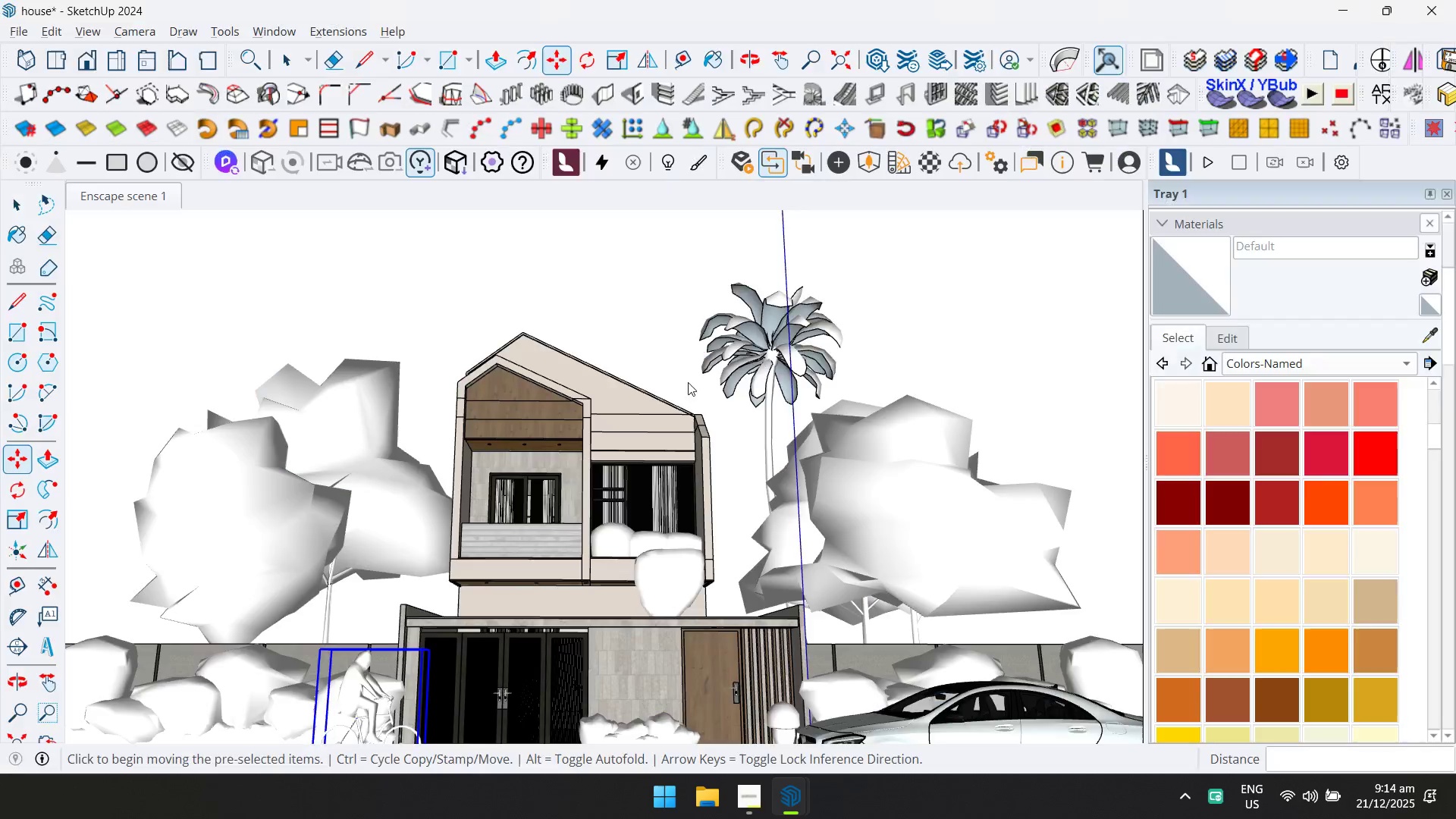 
key(Control+ControlLeft)
 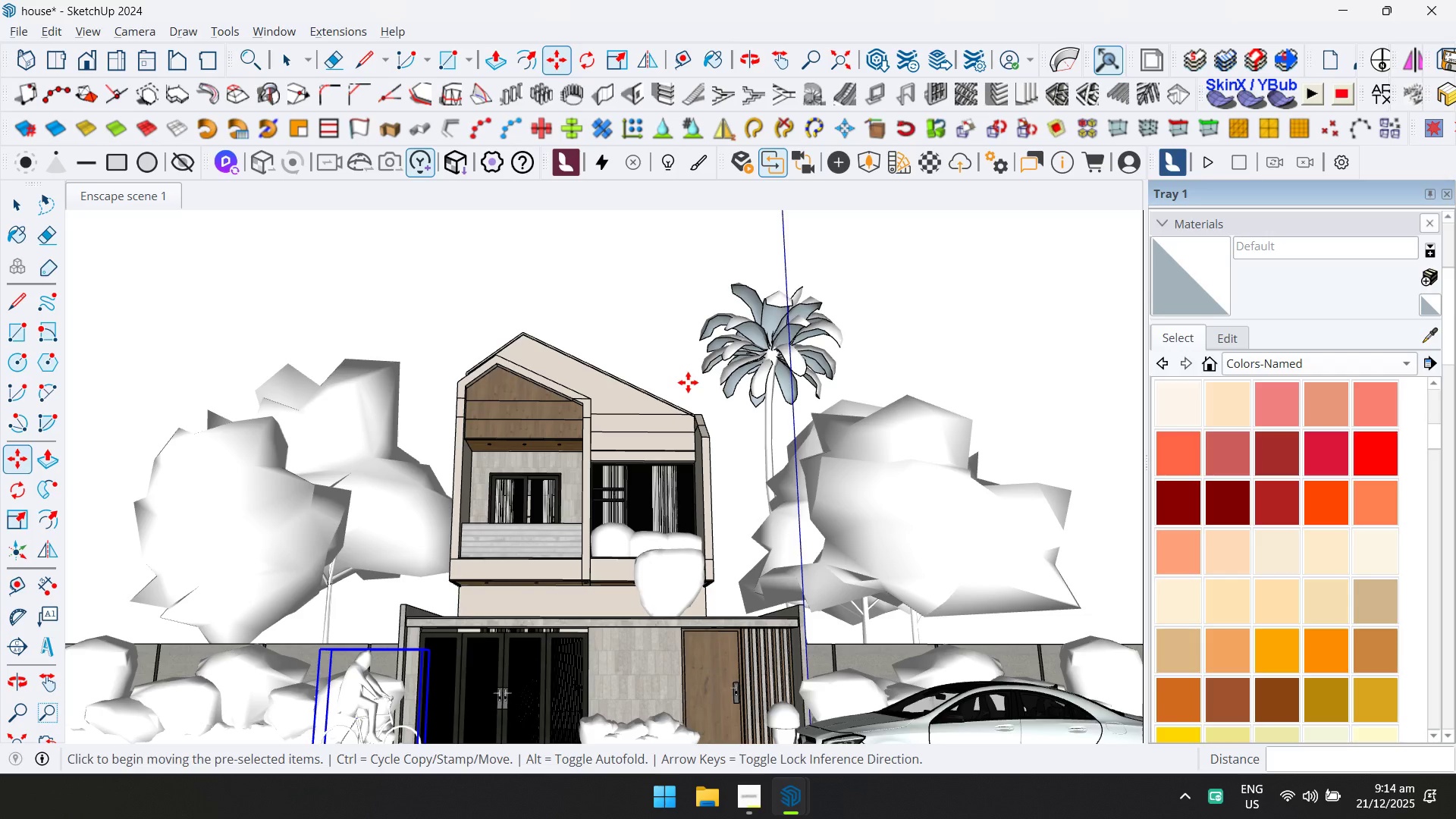 
key(Control+S)
 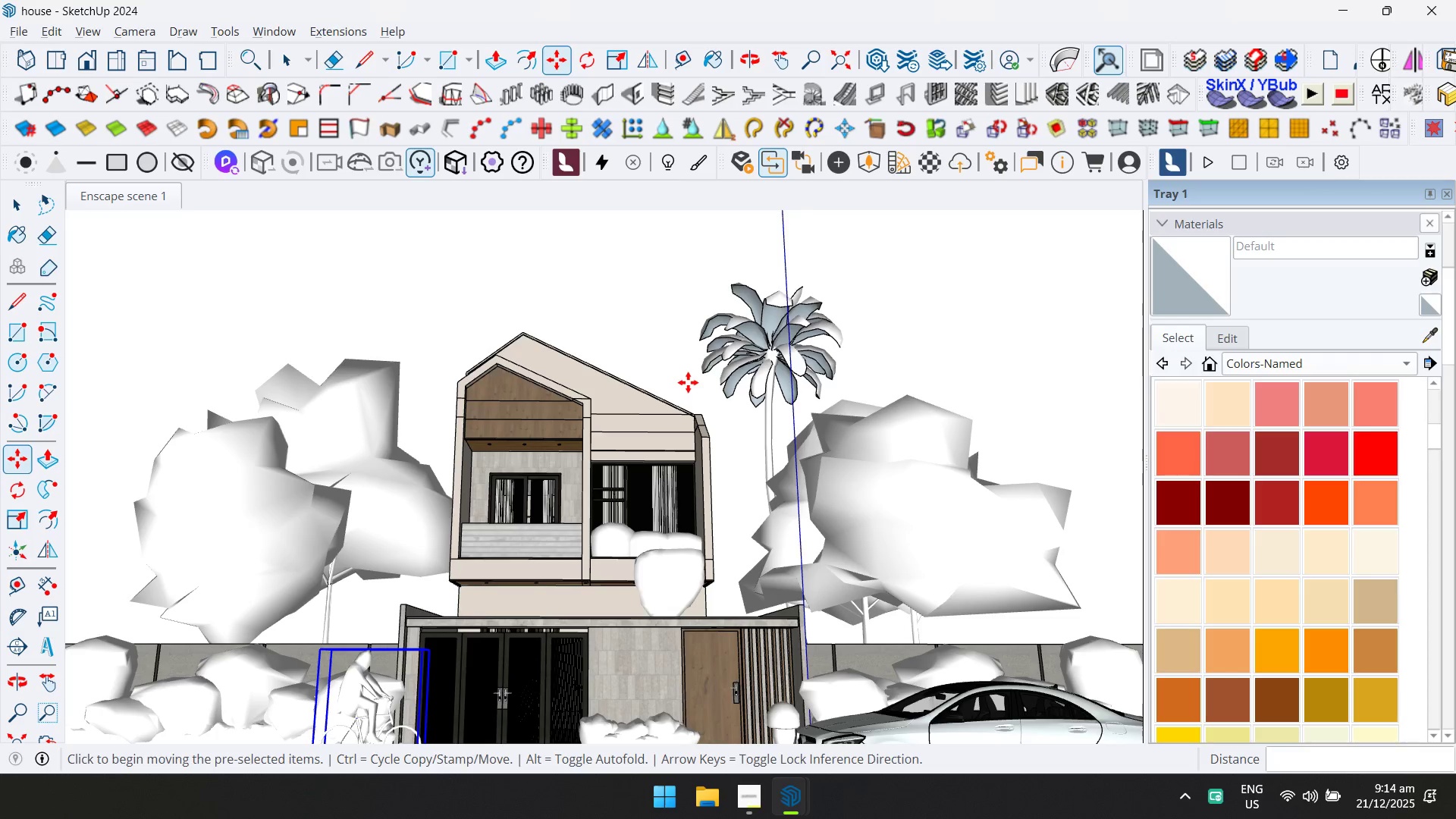 
key(Alt+AltLeft)
 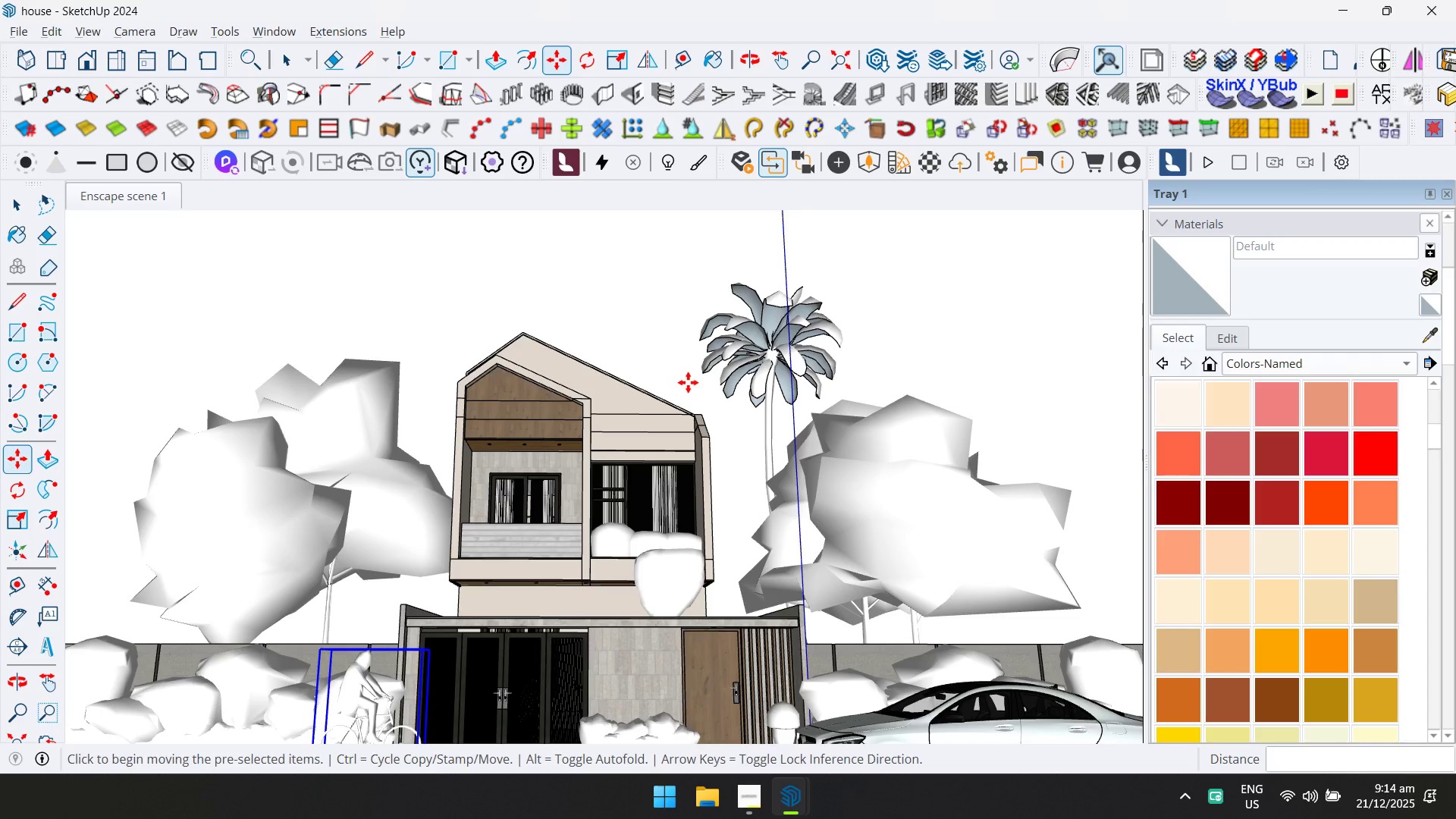 
key(Alt+Tab)
 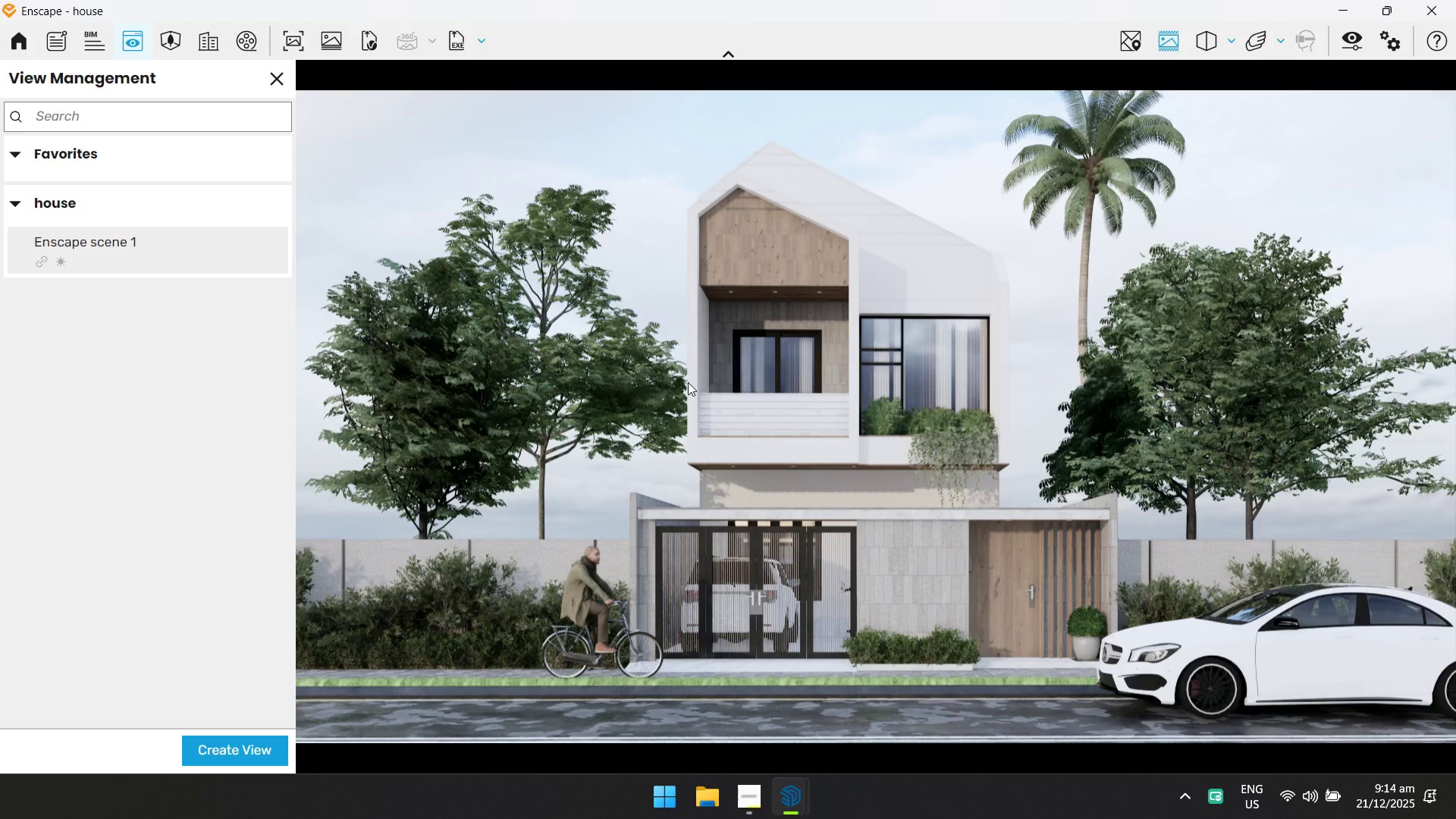 
left_click_drag(start_coordinate=[847, 375], to_coordinate=[1125, 355])
 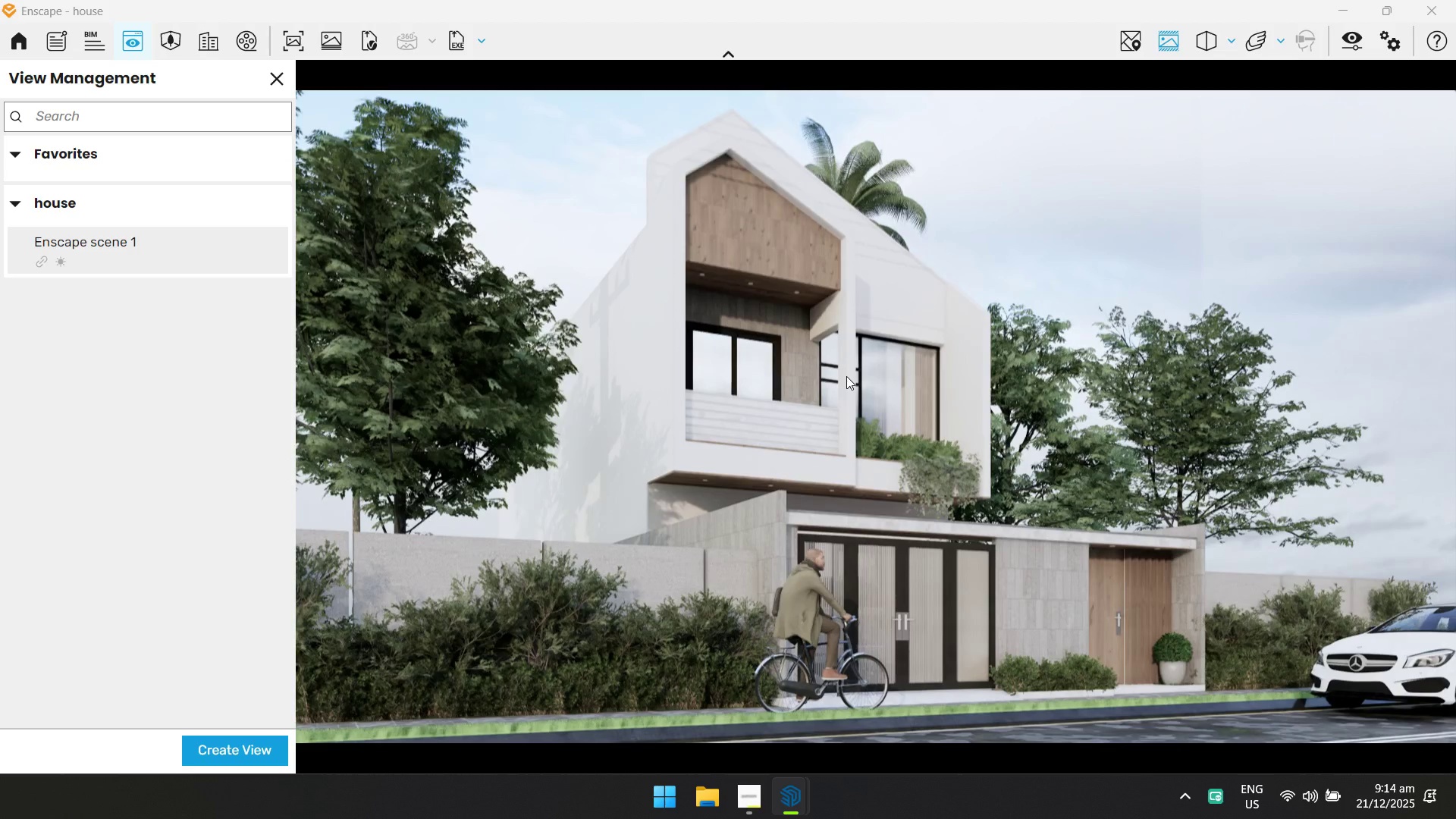 
hold_key(key=D, duration=0.78)
 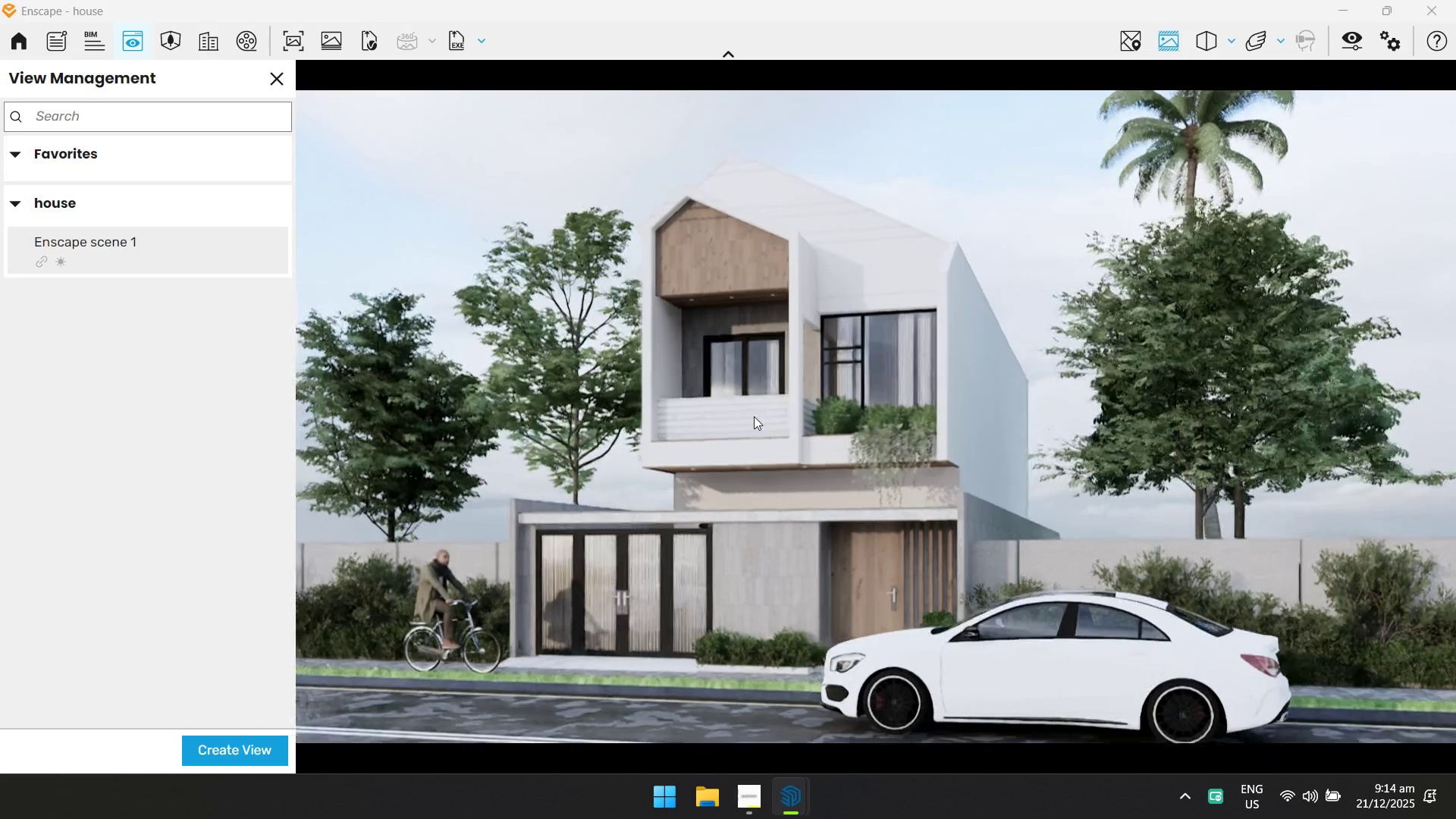 
hold_key(key=ShiftLeft, duration=0.5)
 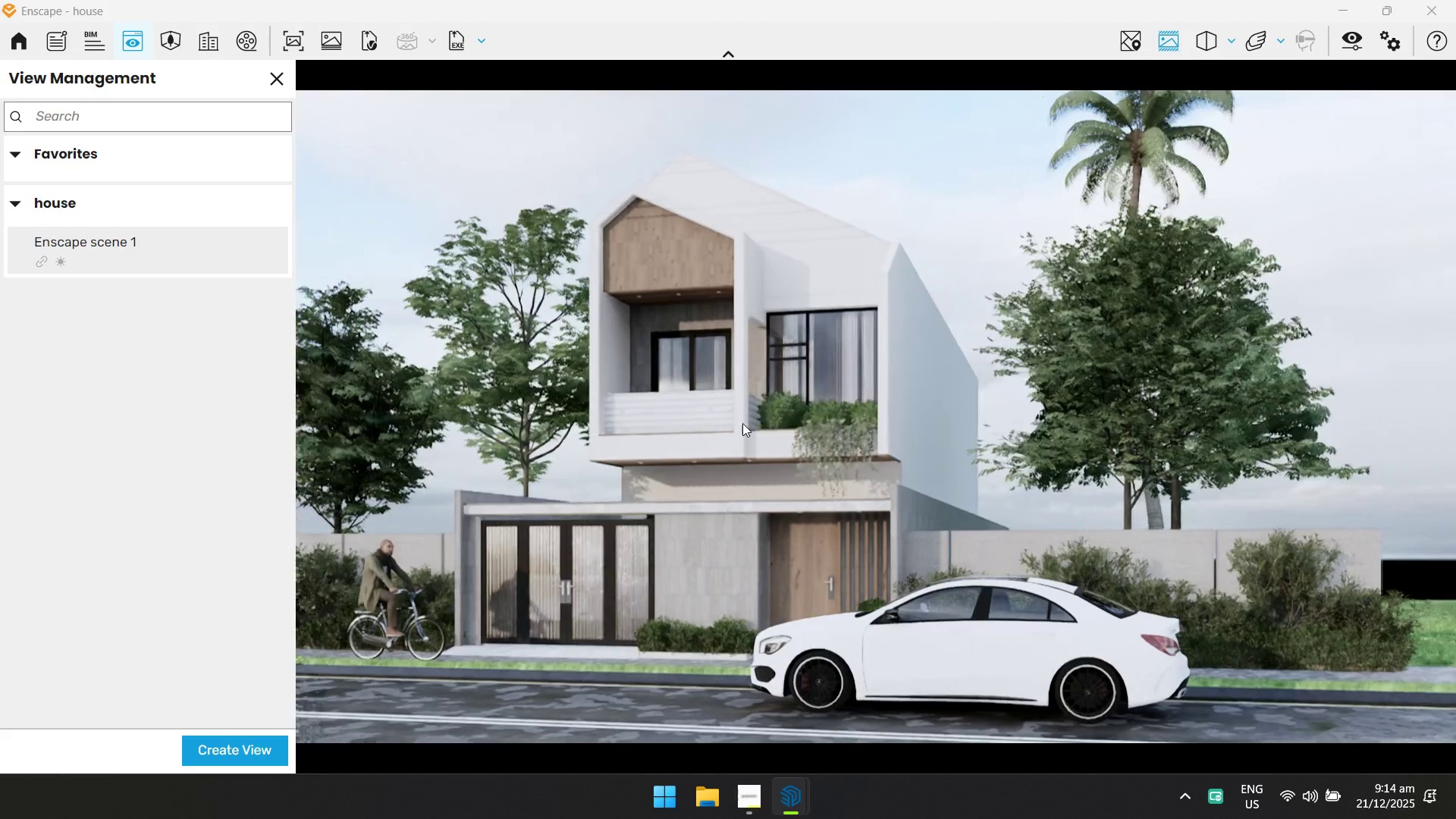 
hold_key(key=W, duration=0.48)
 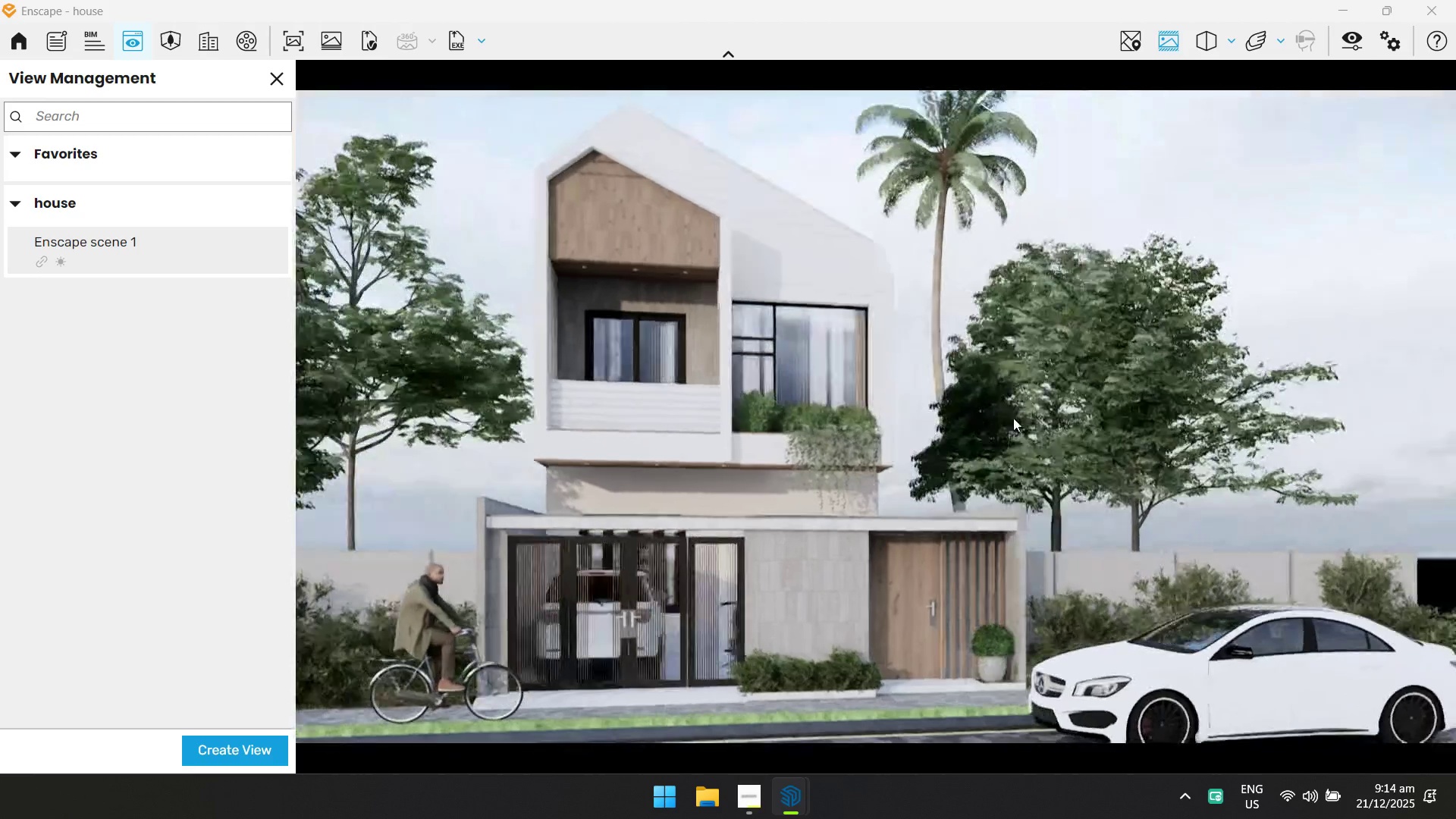 
hold_key(key=A, duration=1.38)
 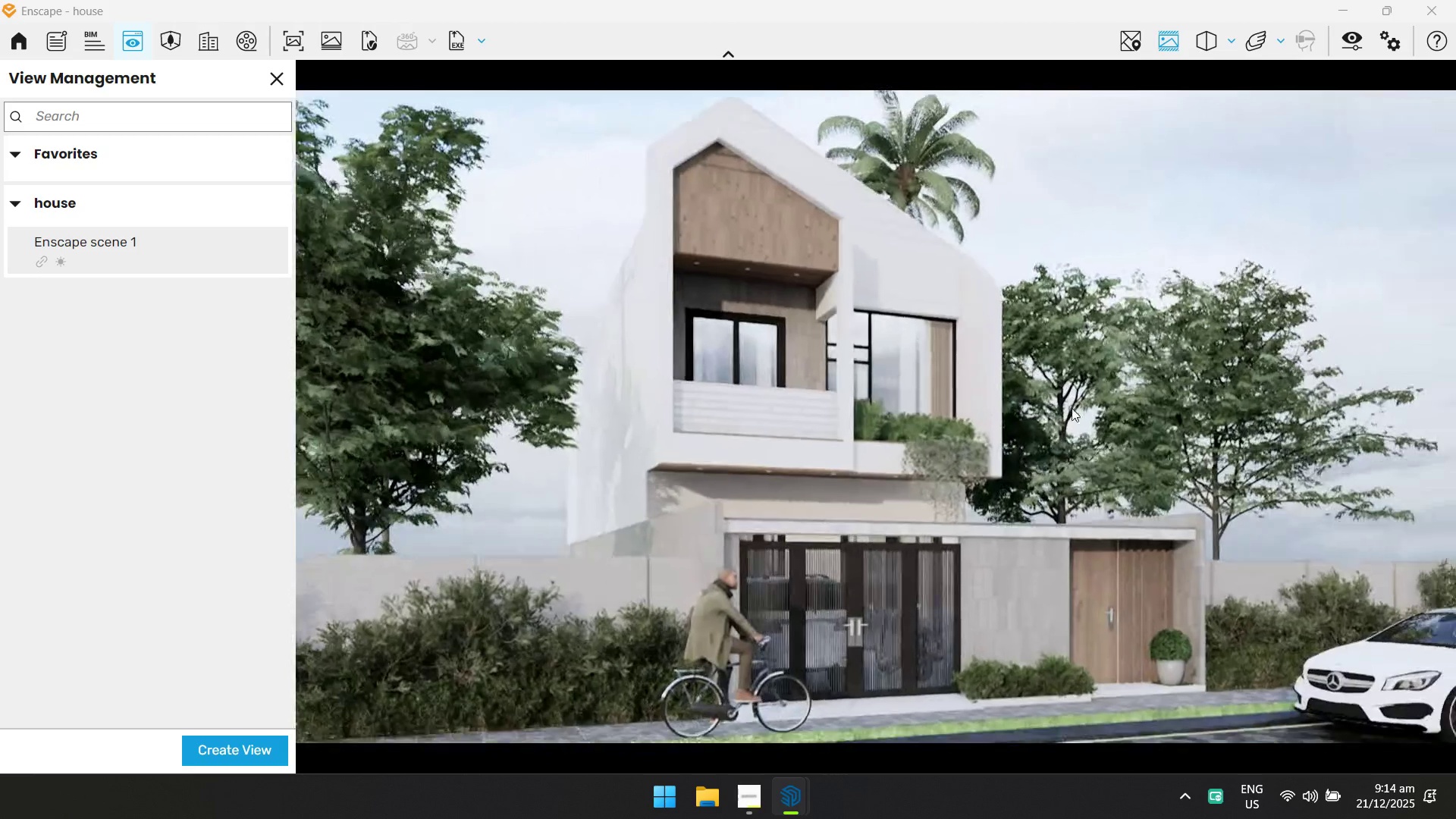 
hold_key(key=ShiftLeft, duration=1.06)
 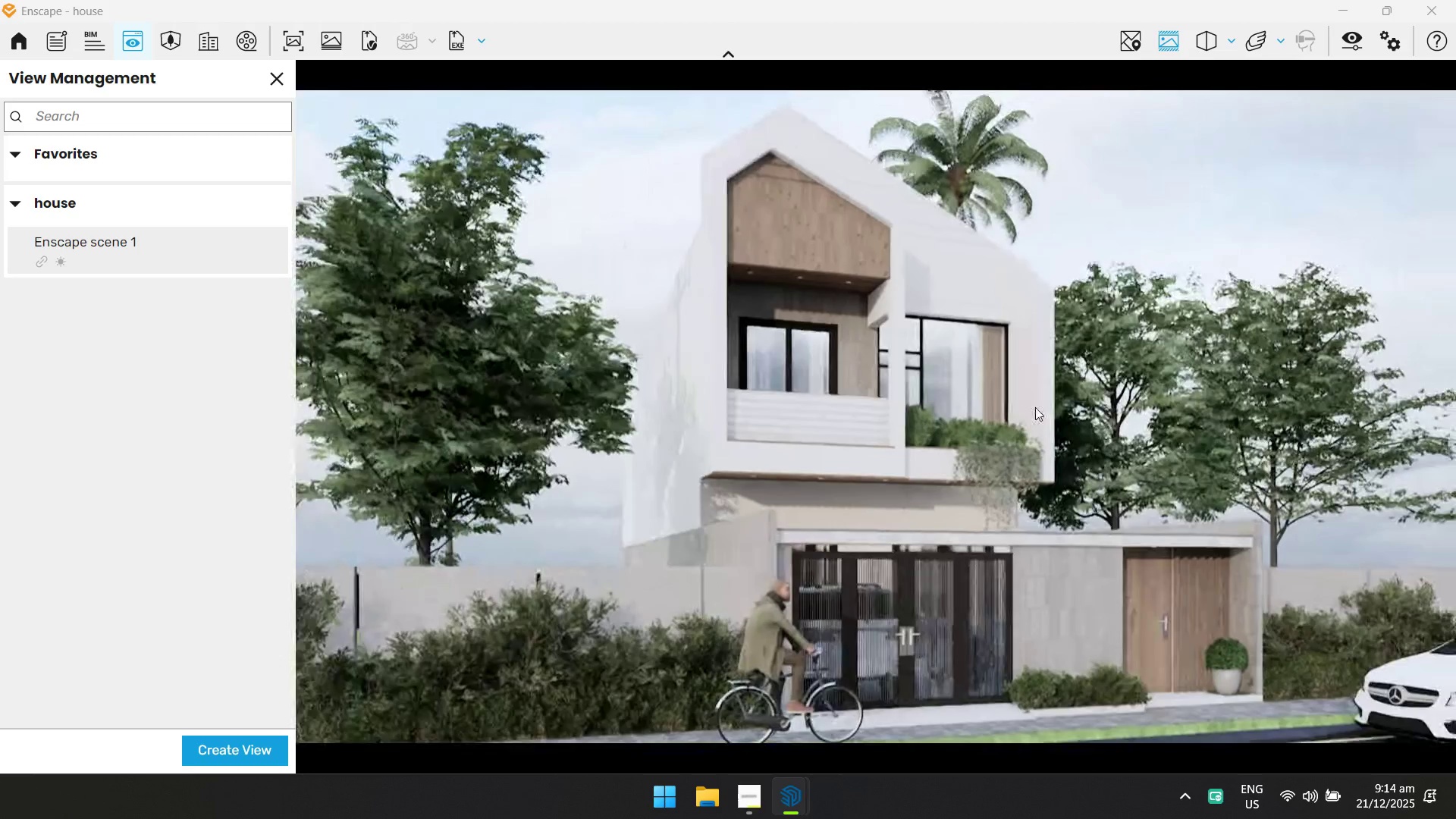 
type(qqasa)
 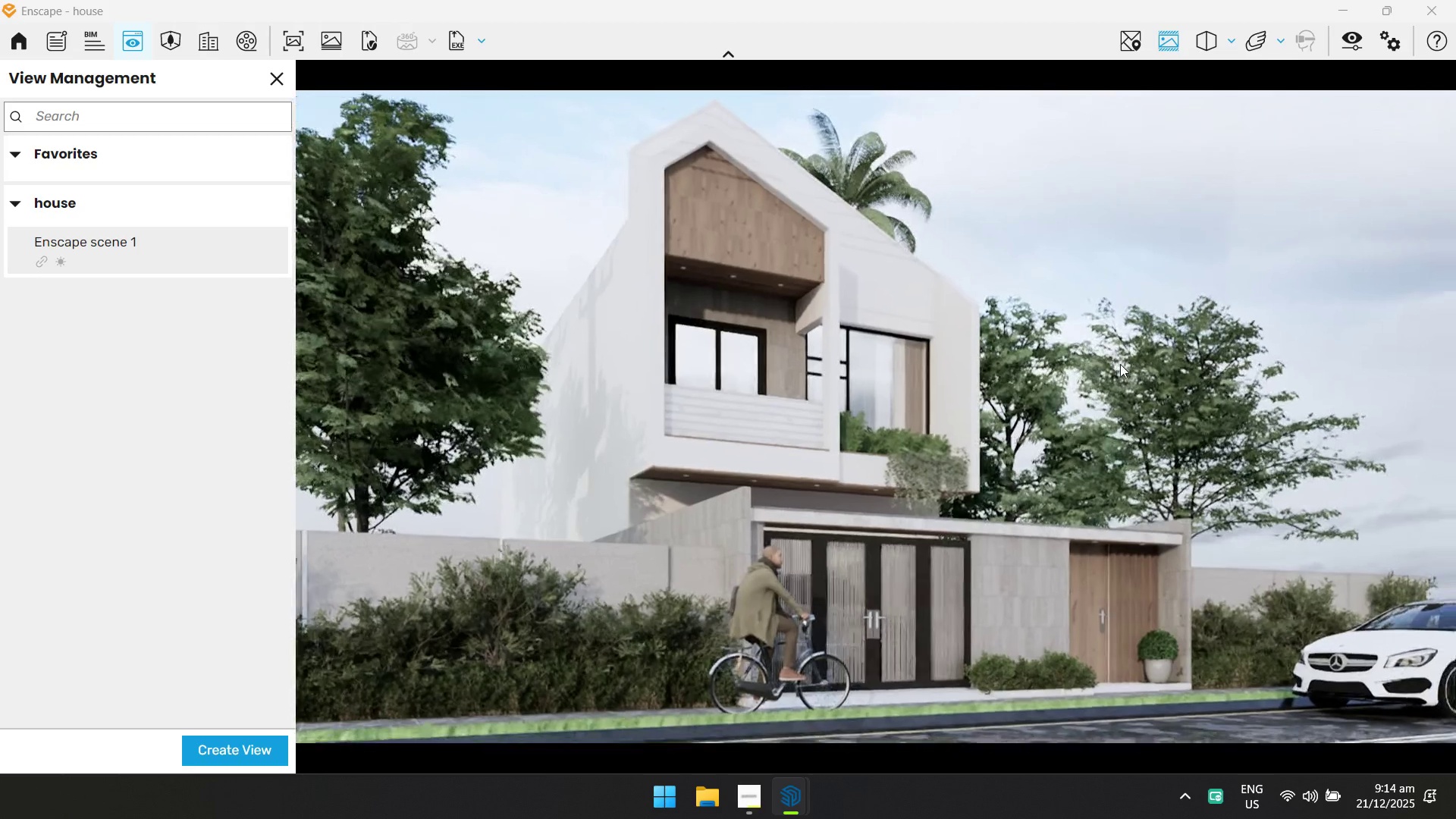 
type(aasws)
 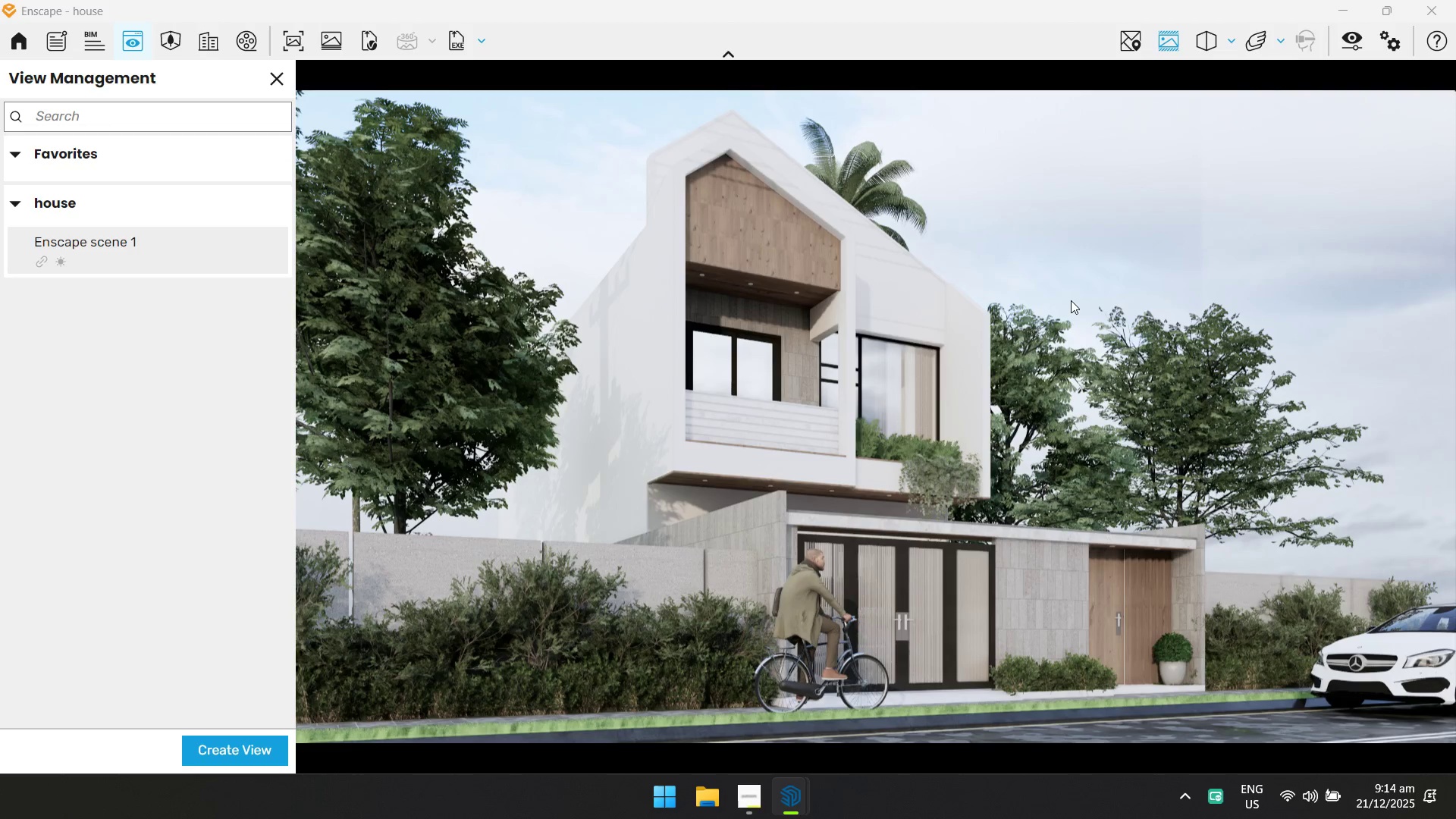 
key(Alt+Tab)
 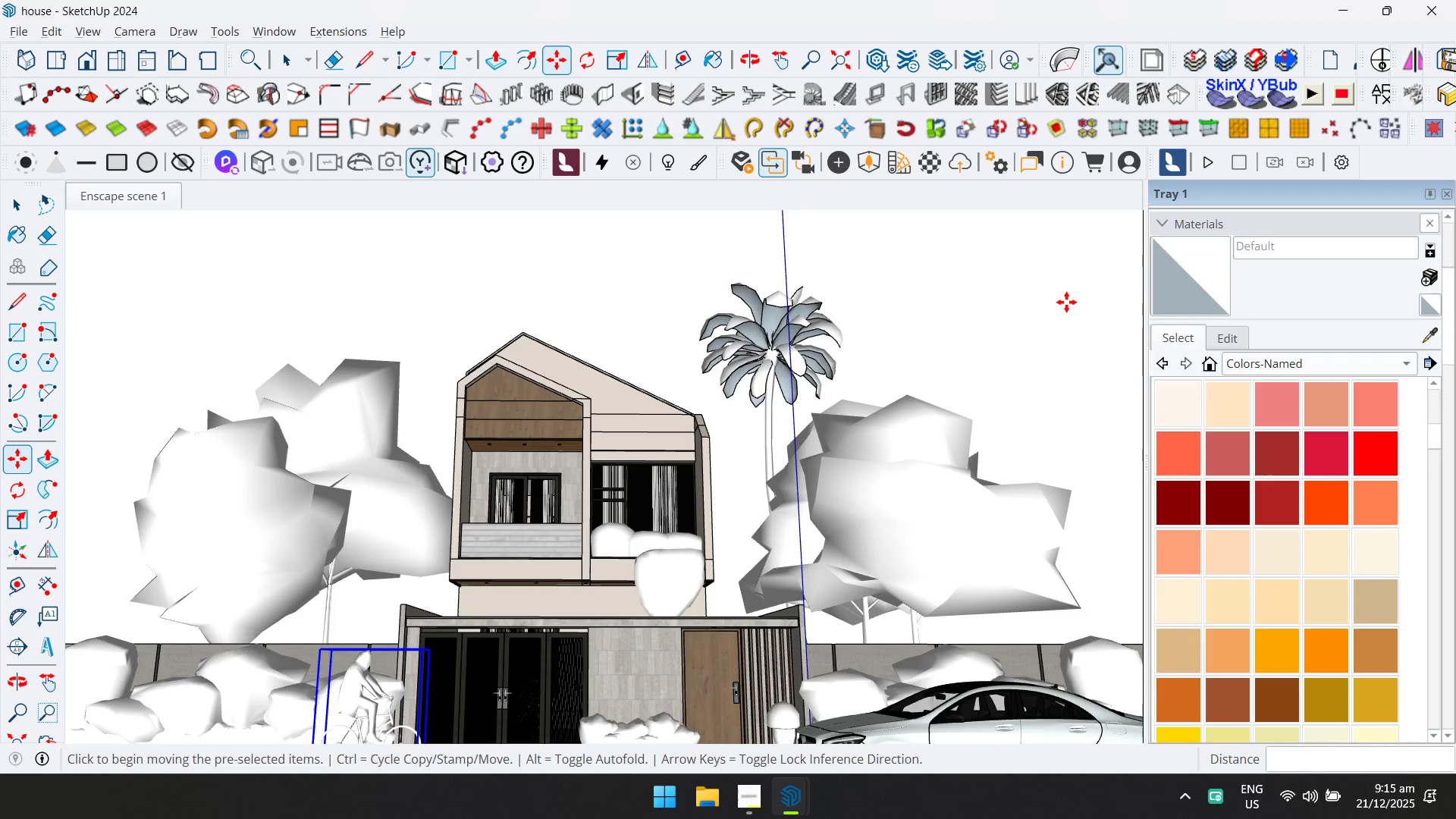 
key(Alt+AltLeft)
 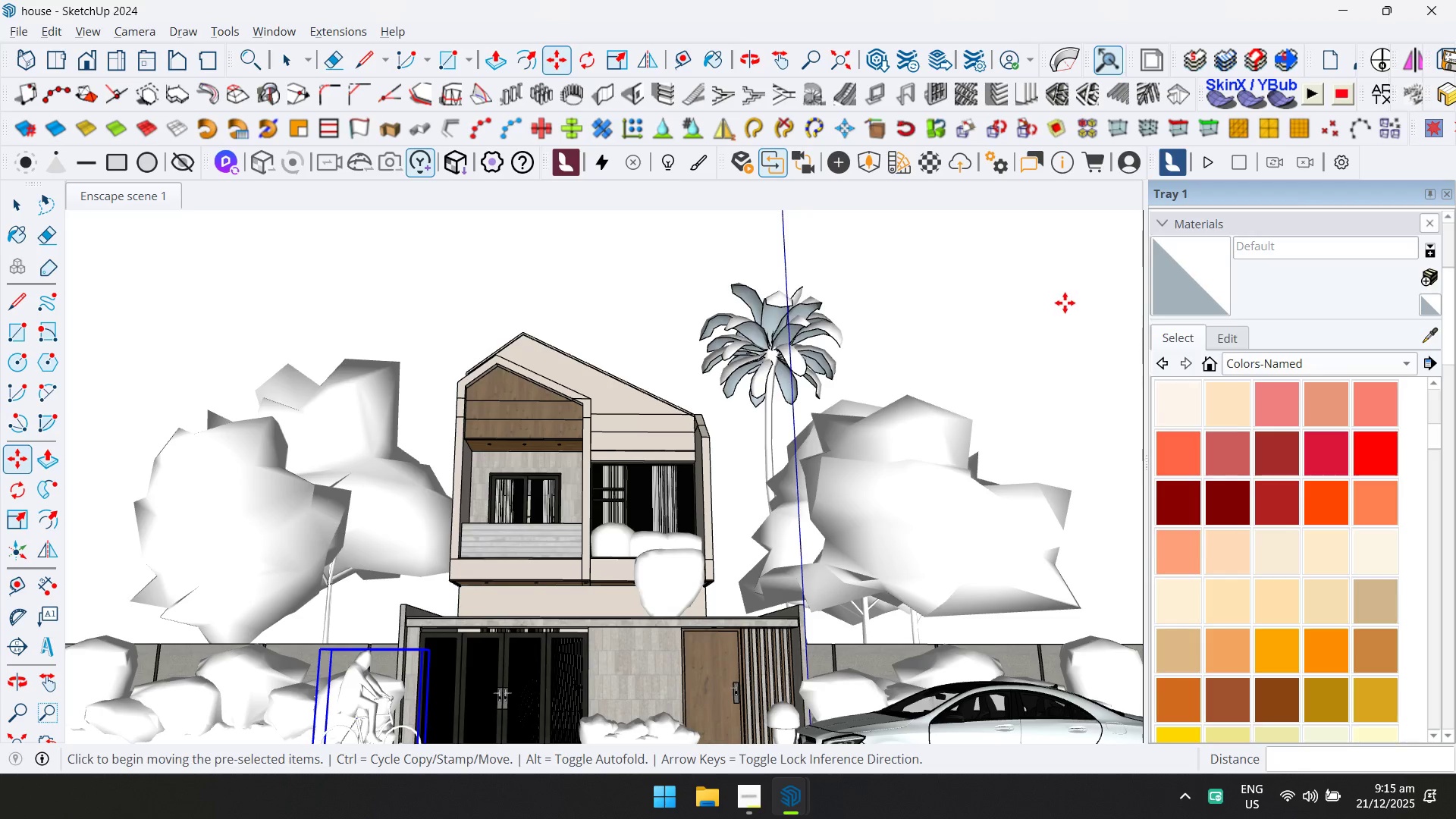 
key(Alt+Tab)
 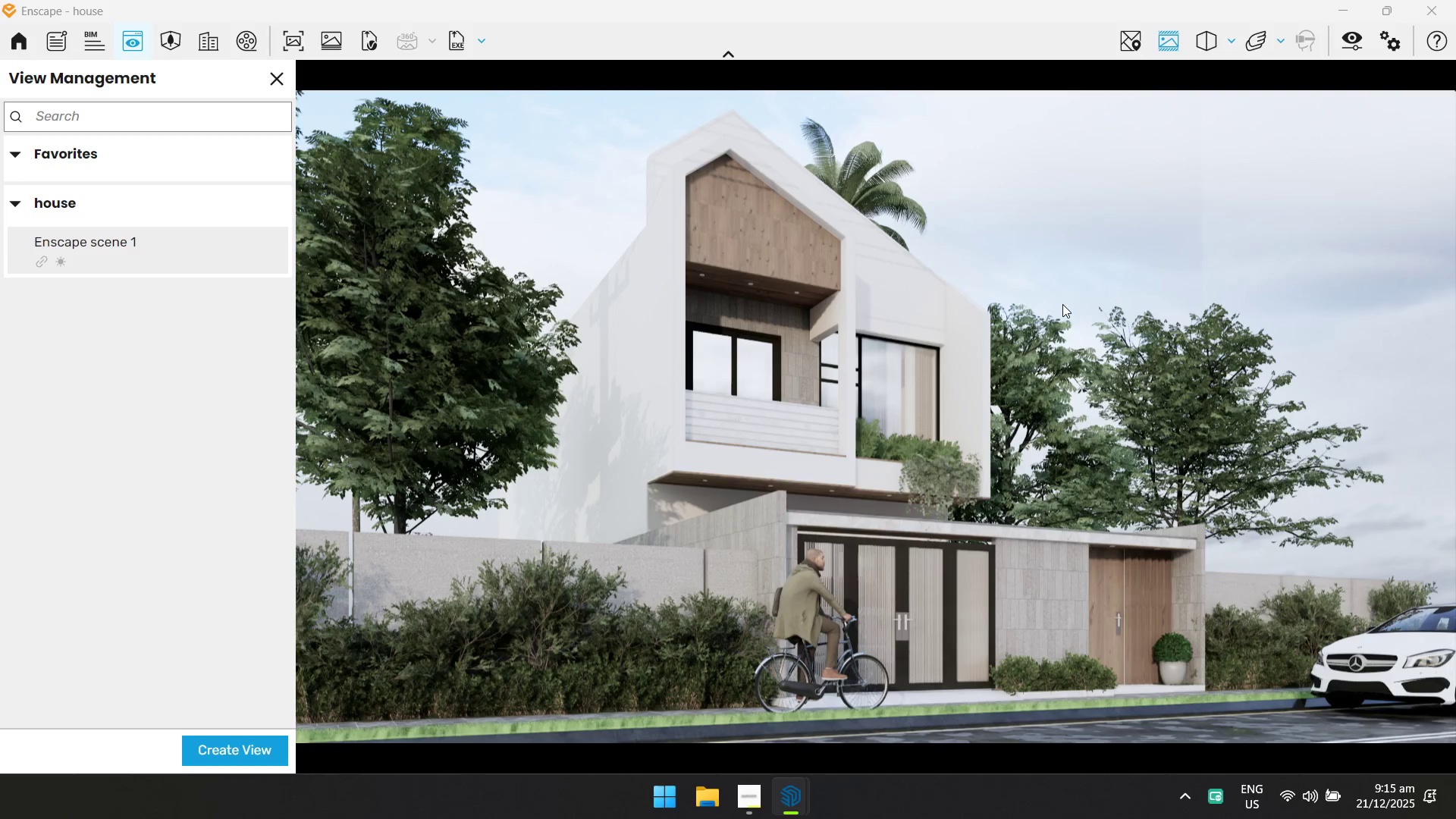 
key(Alt+AltLeft)
 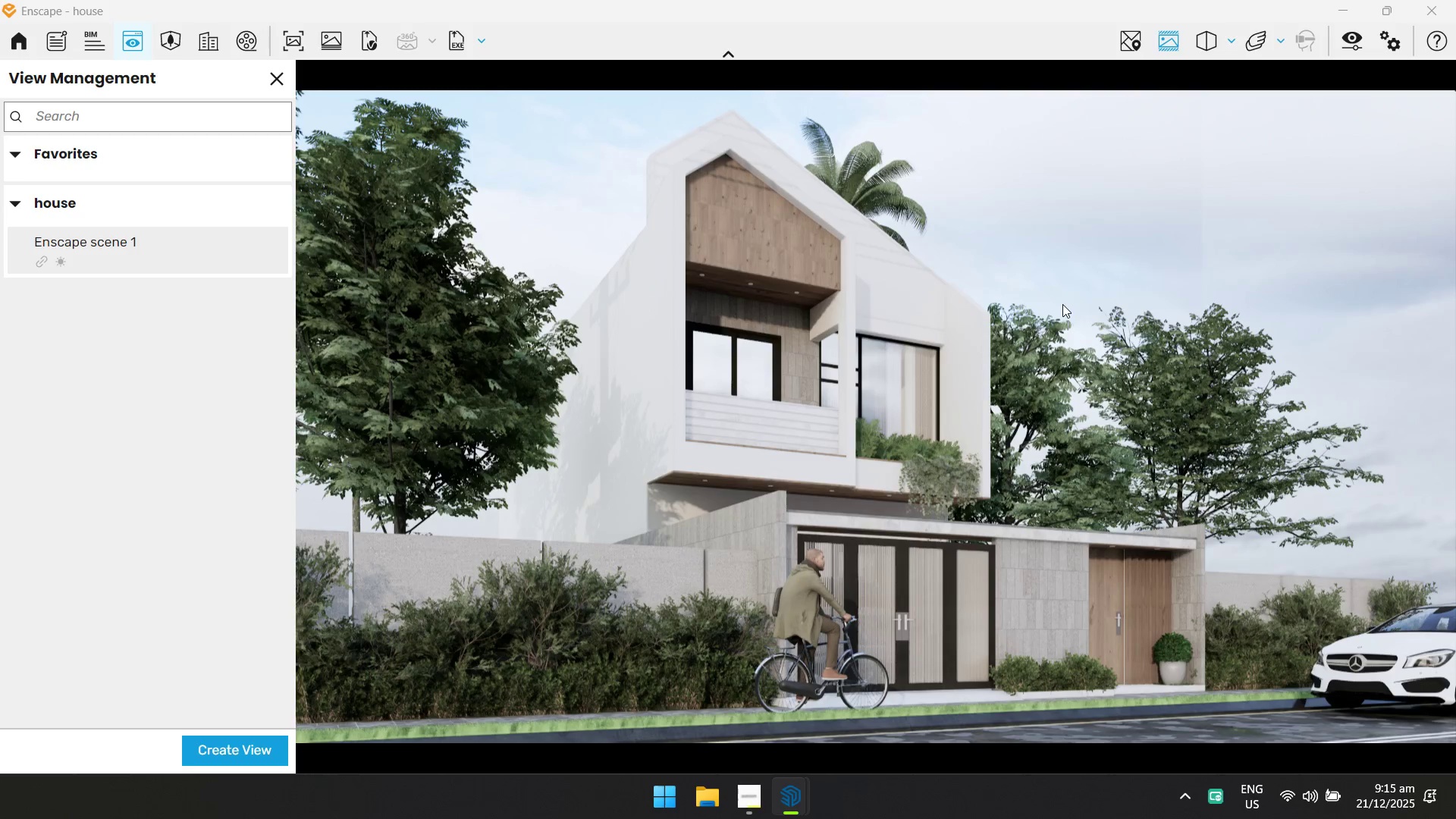 
key(Alt+Tab)
 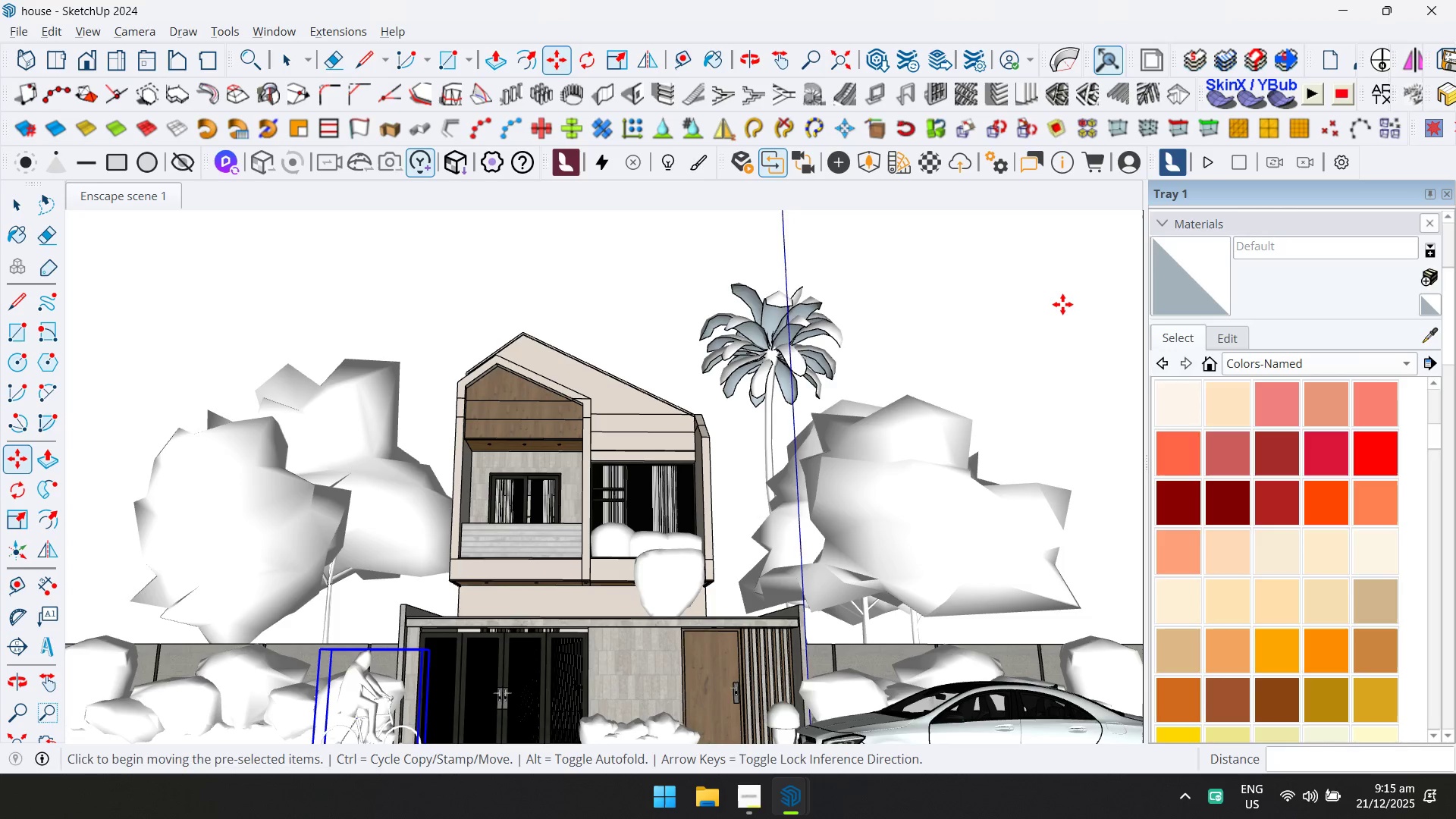 
key(Alt+AltLeft)
 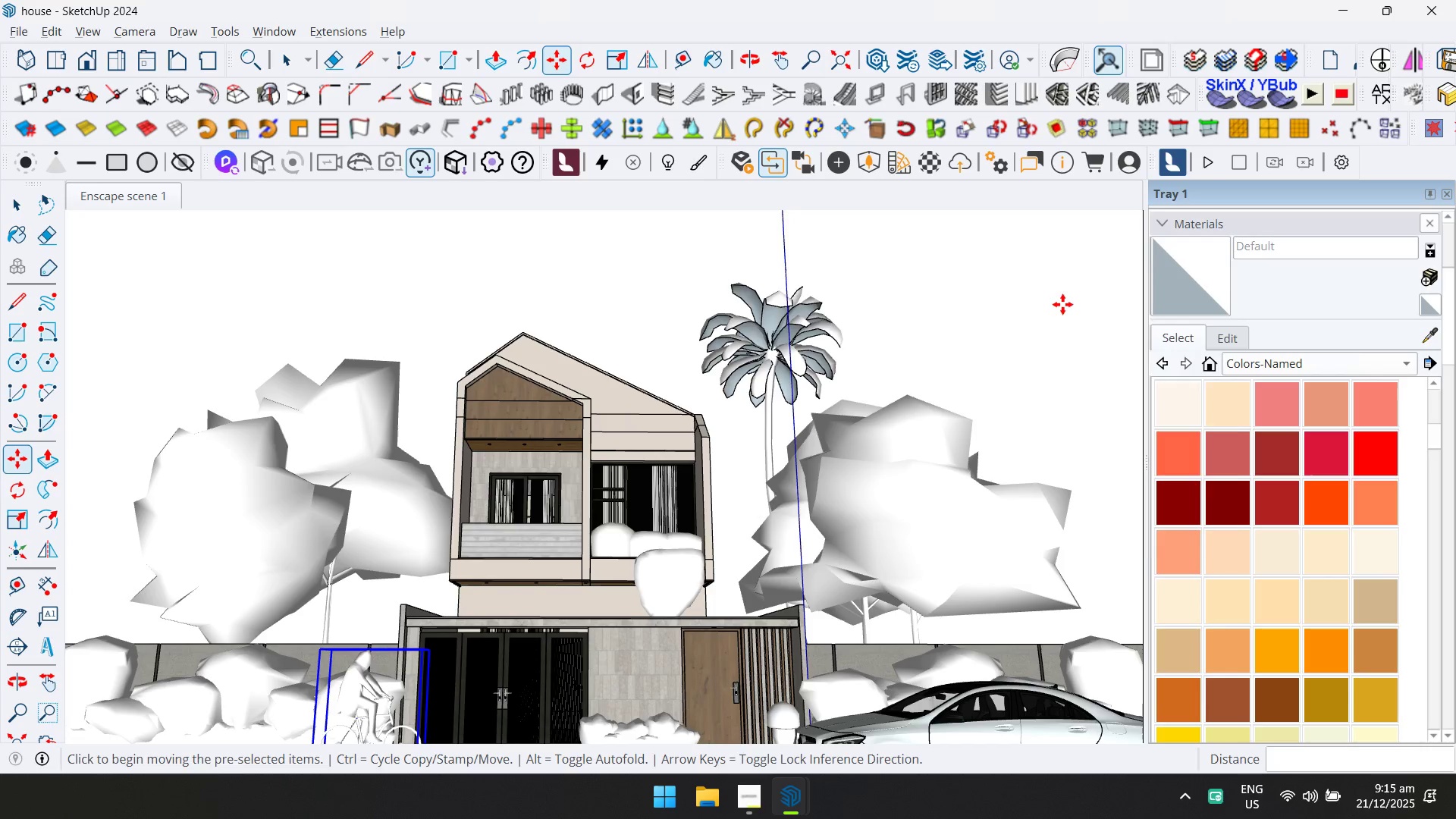 
key(Alt+Tab)
 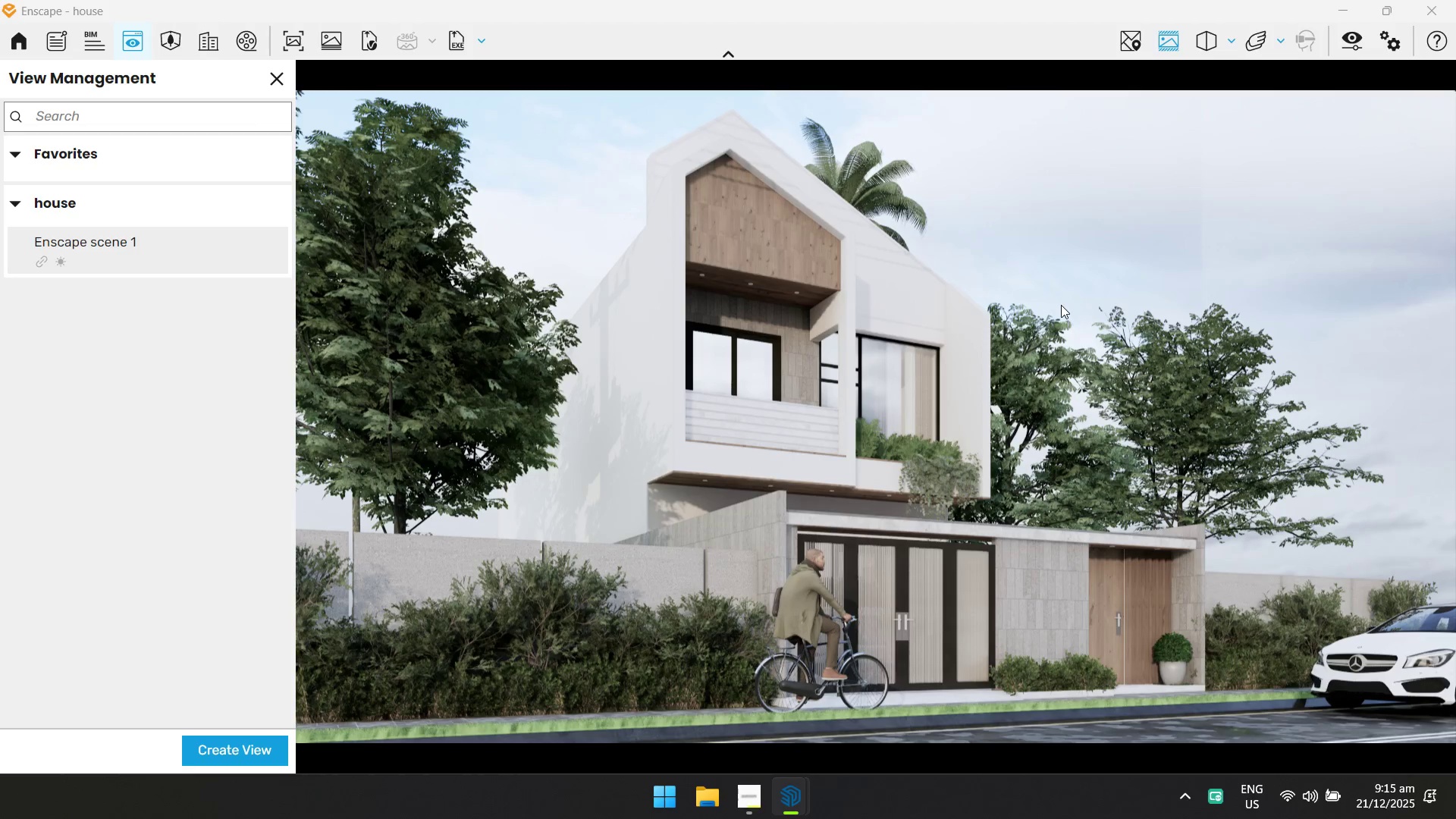 
key(Alt+AltLeft)
 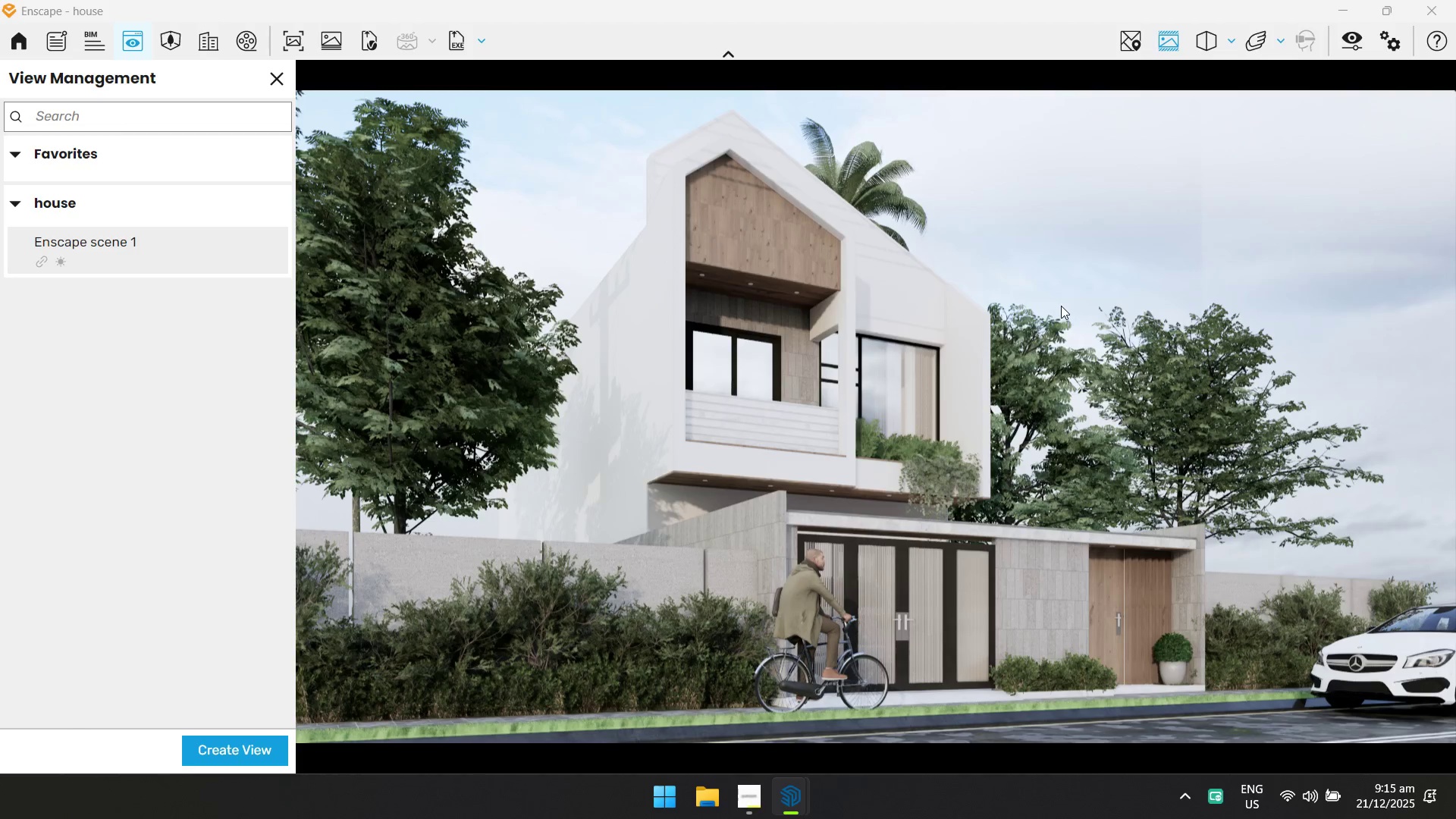 
key(Alt+Tab)
 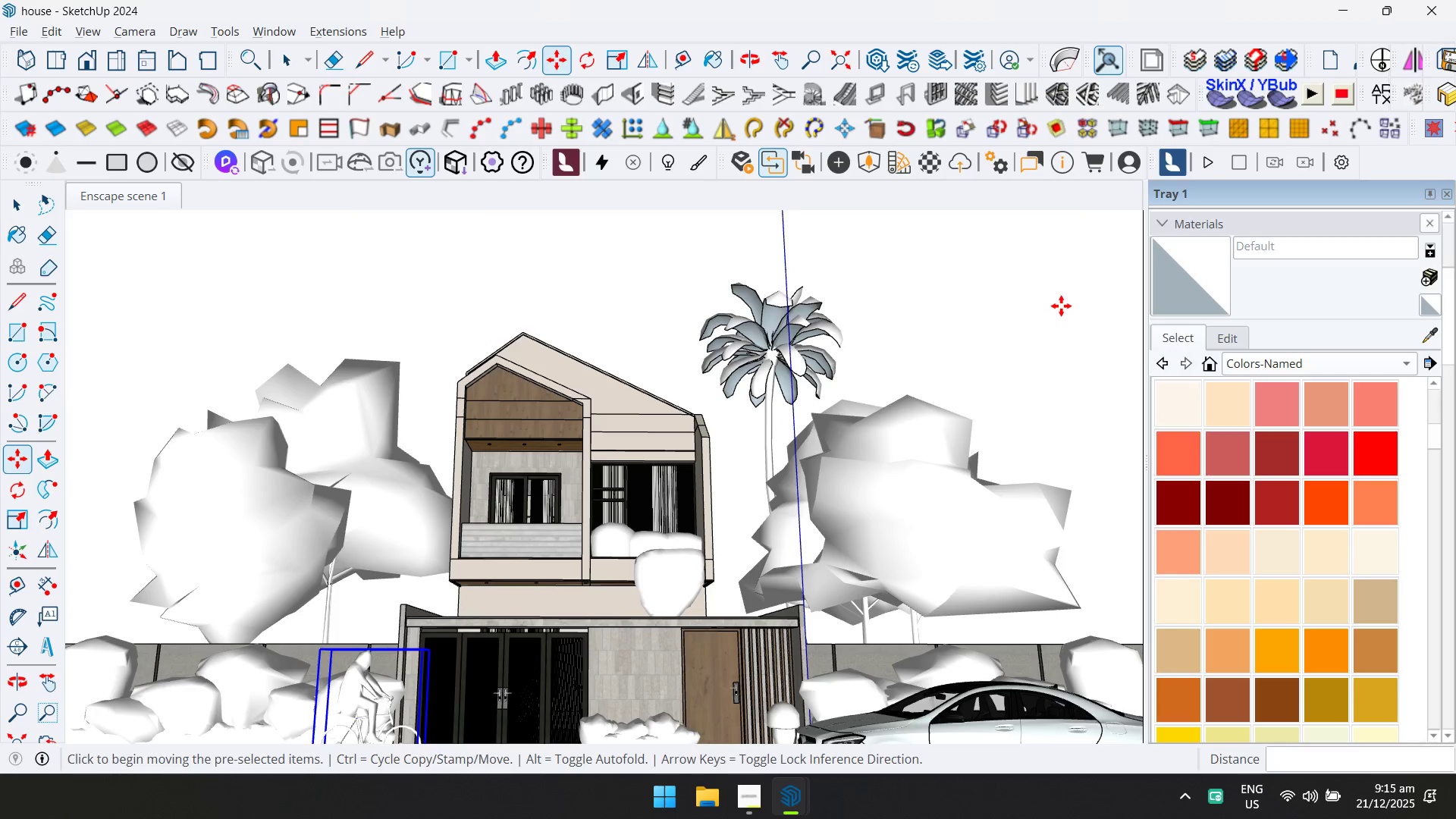 
key(Alt+AltLeft)
 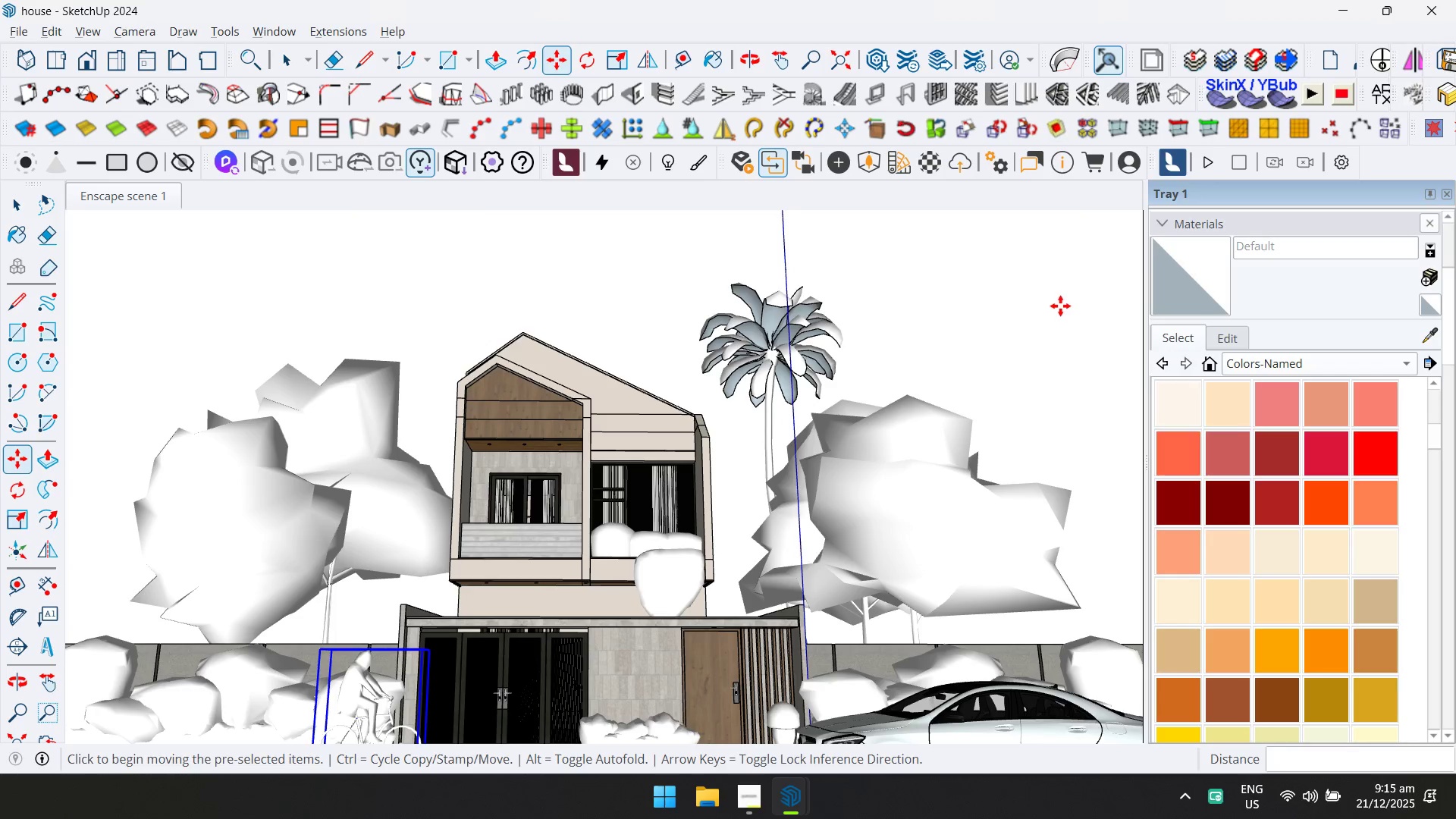 
key(Alt+Tab)
 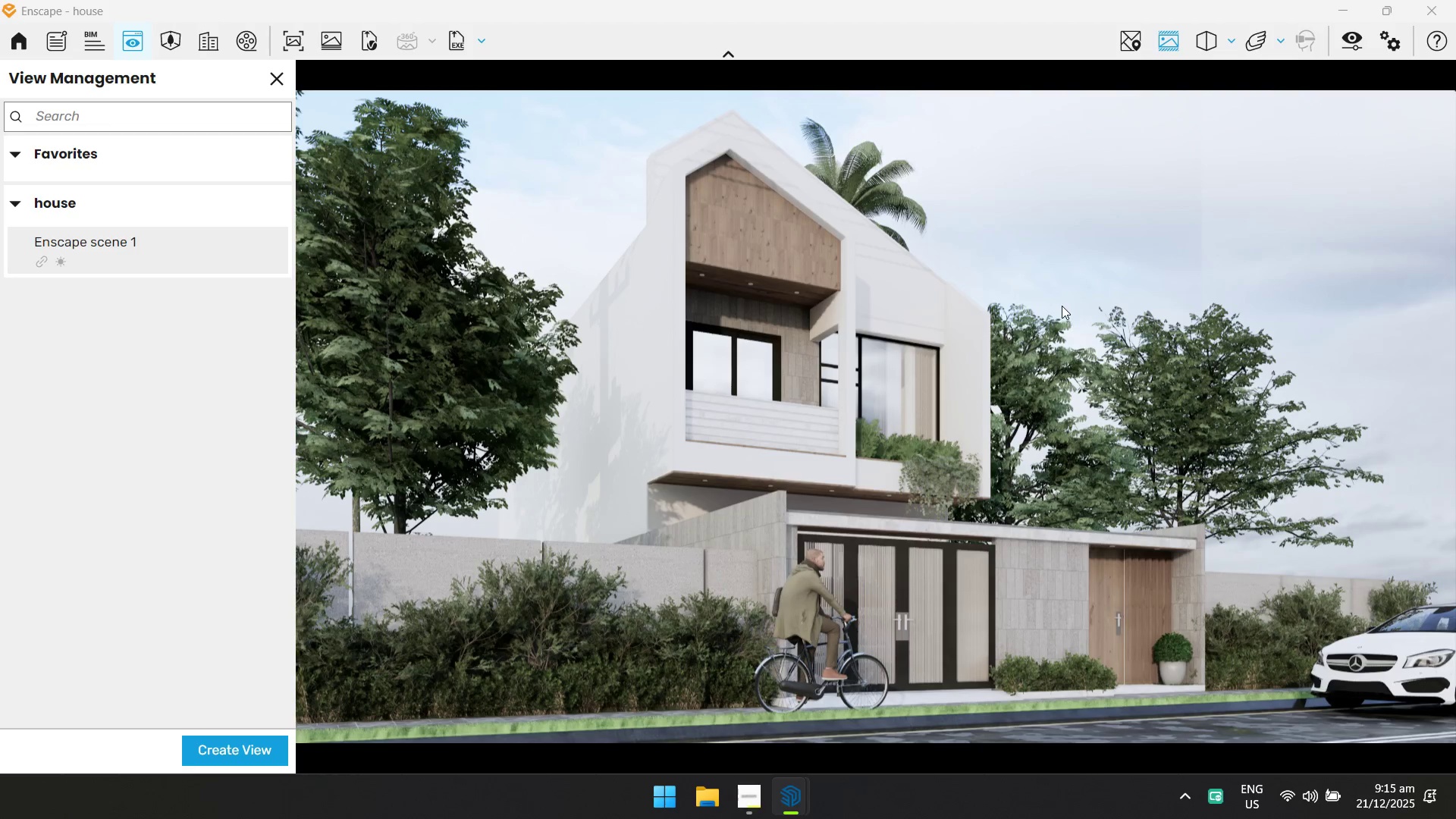 
left_click_drag(start_coordinate=[1075, 306], to_coordinate=[885, 413])
 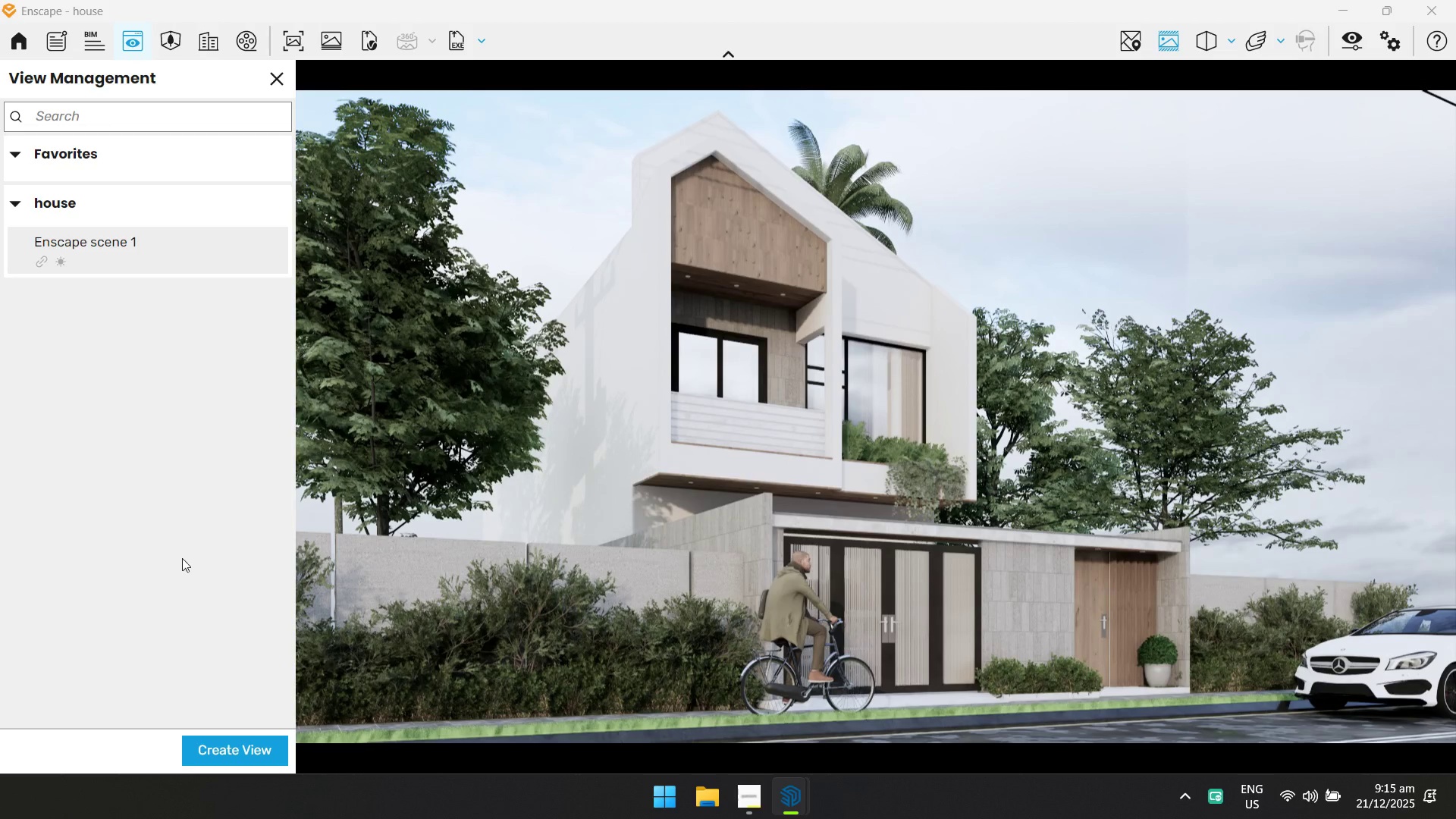 
left_click([199, 752])
 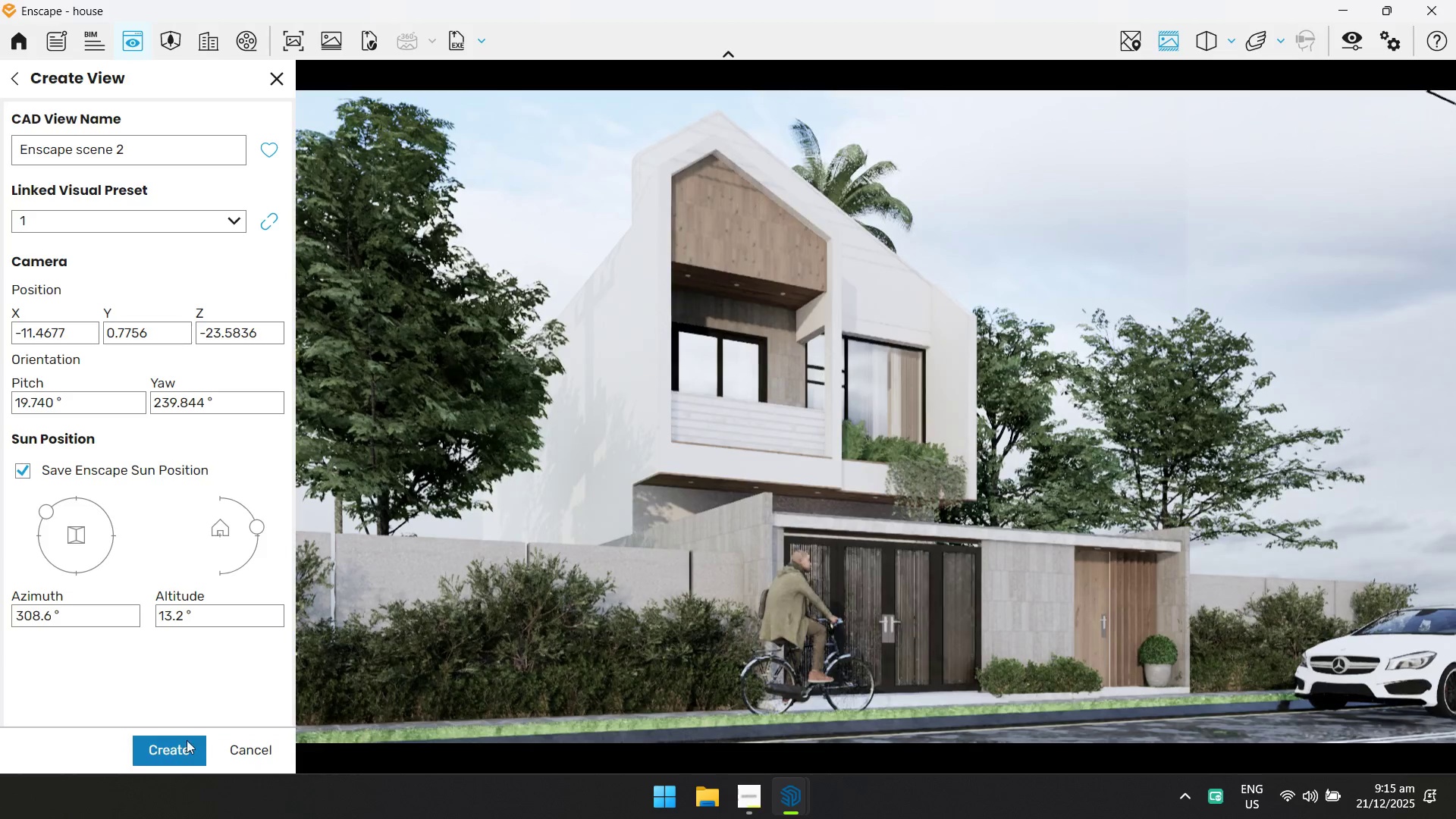 
left_click([168, 750])
 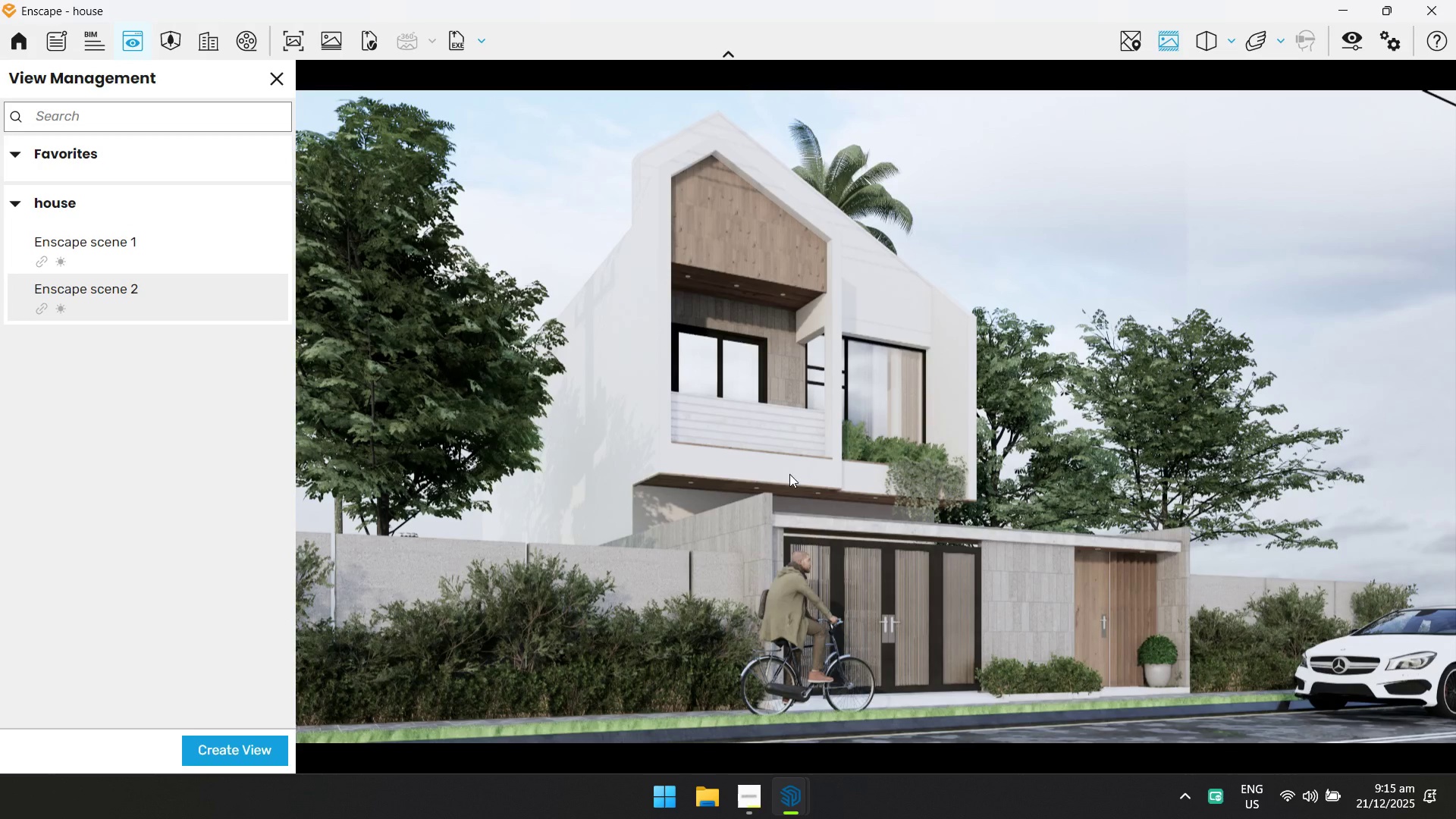 
left_click([752, 803])